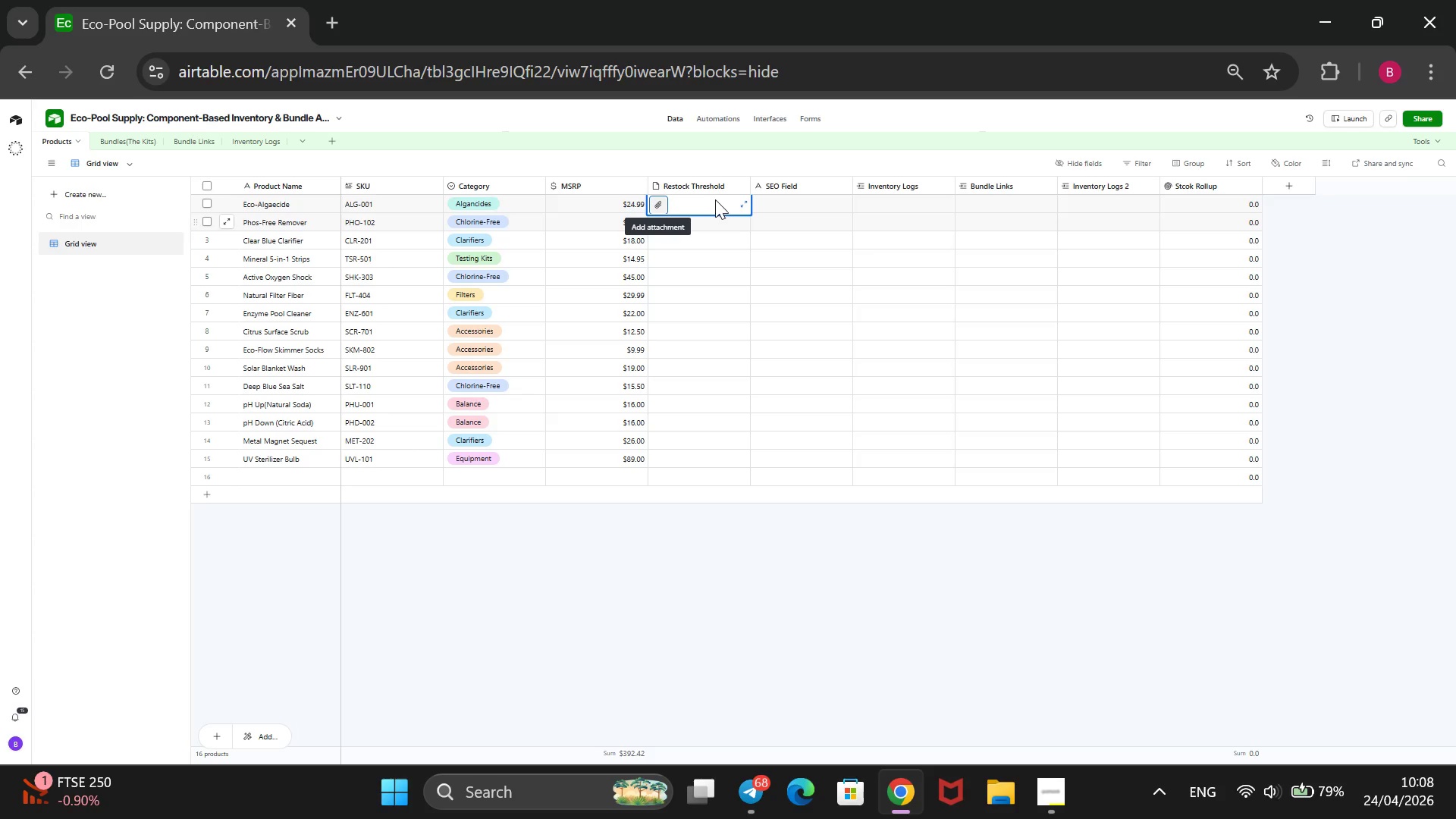 
wait(7.91)
 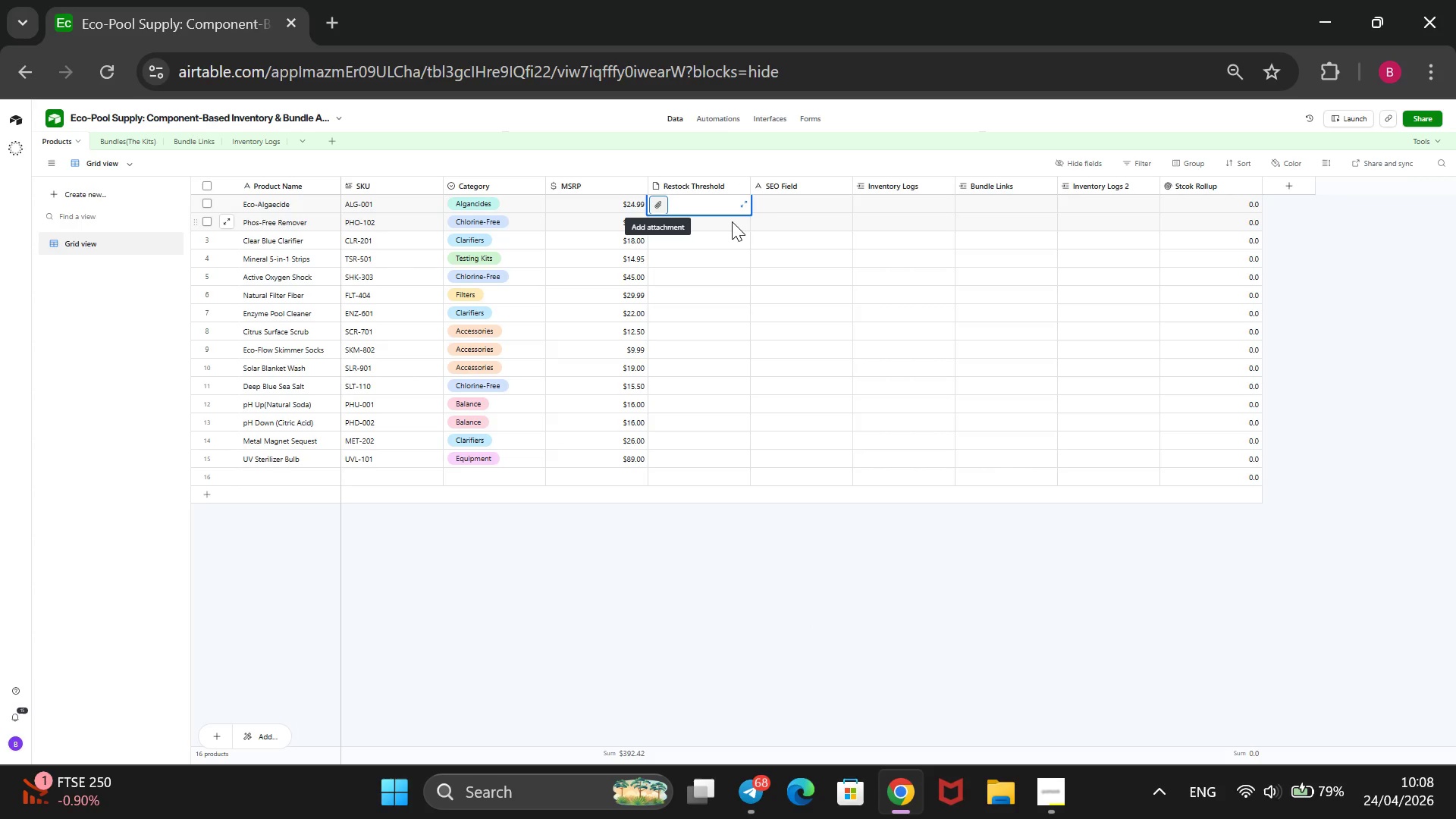 
right_click([704, 187])
 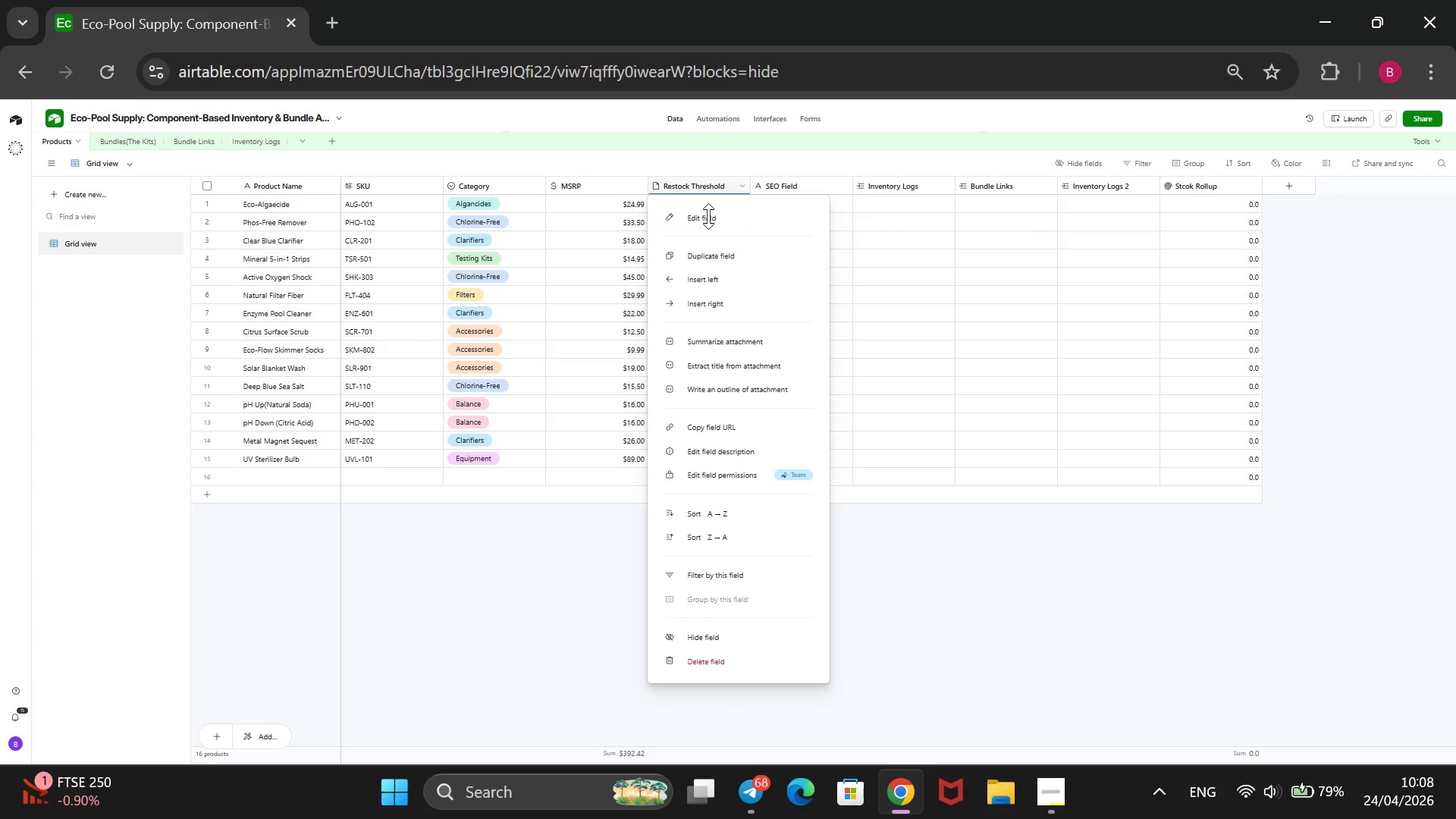 
left_click([700, 215])
 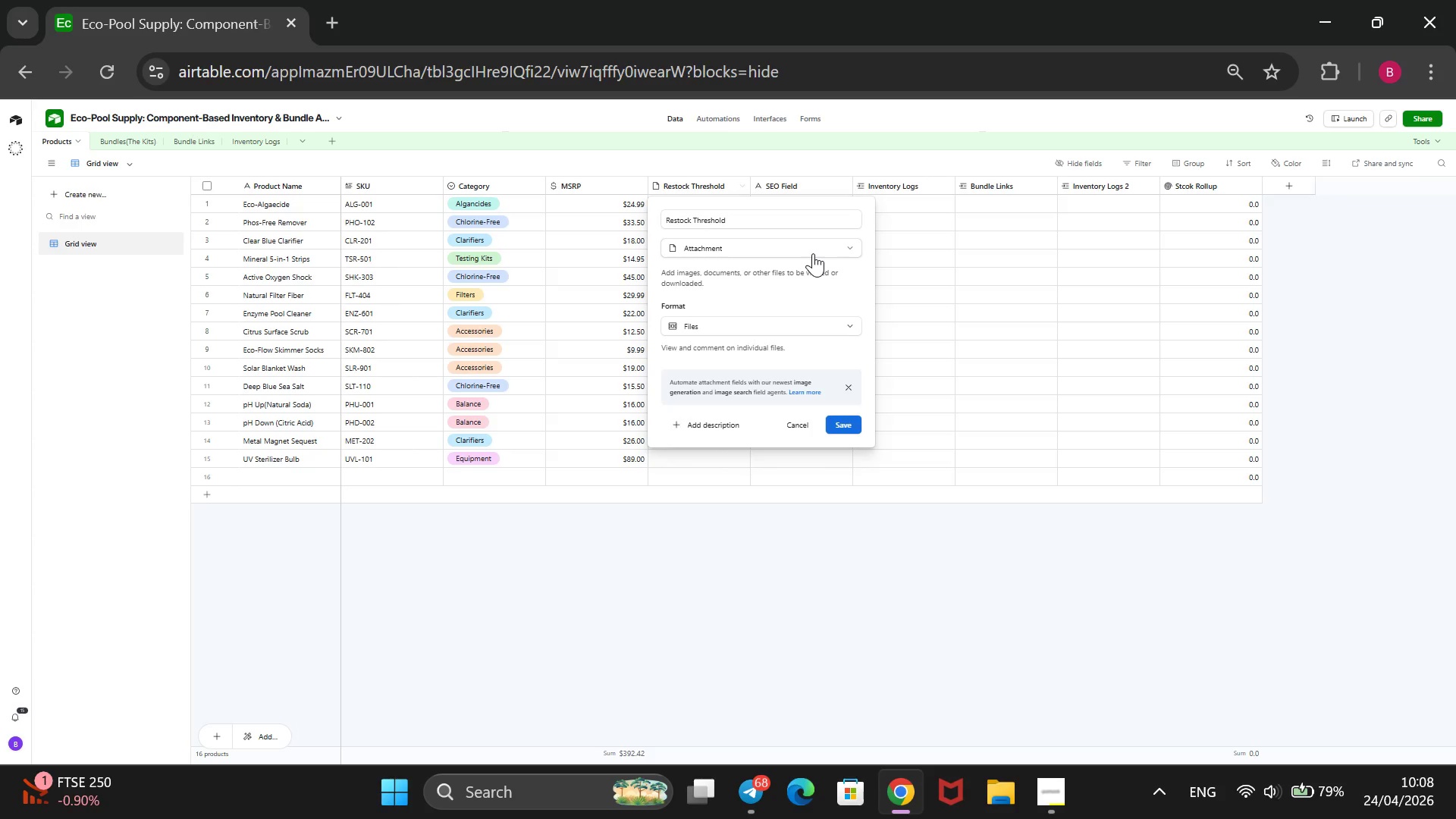 
wait(6.75)
 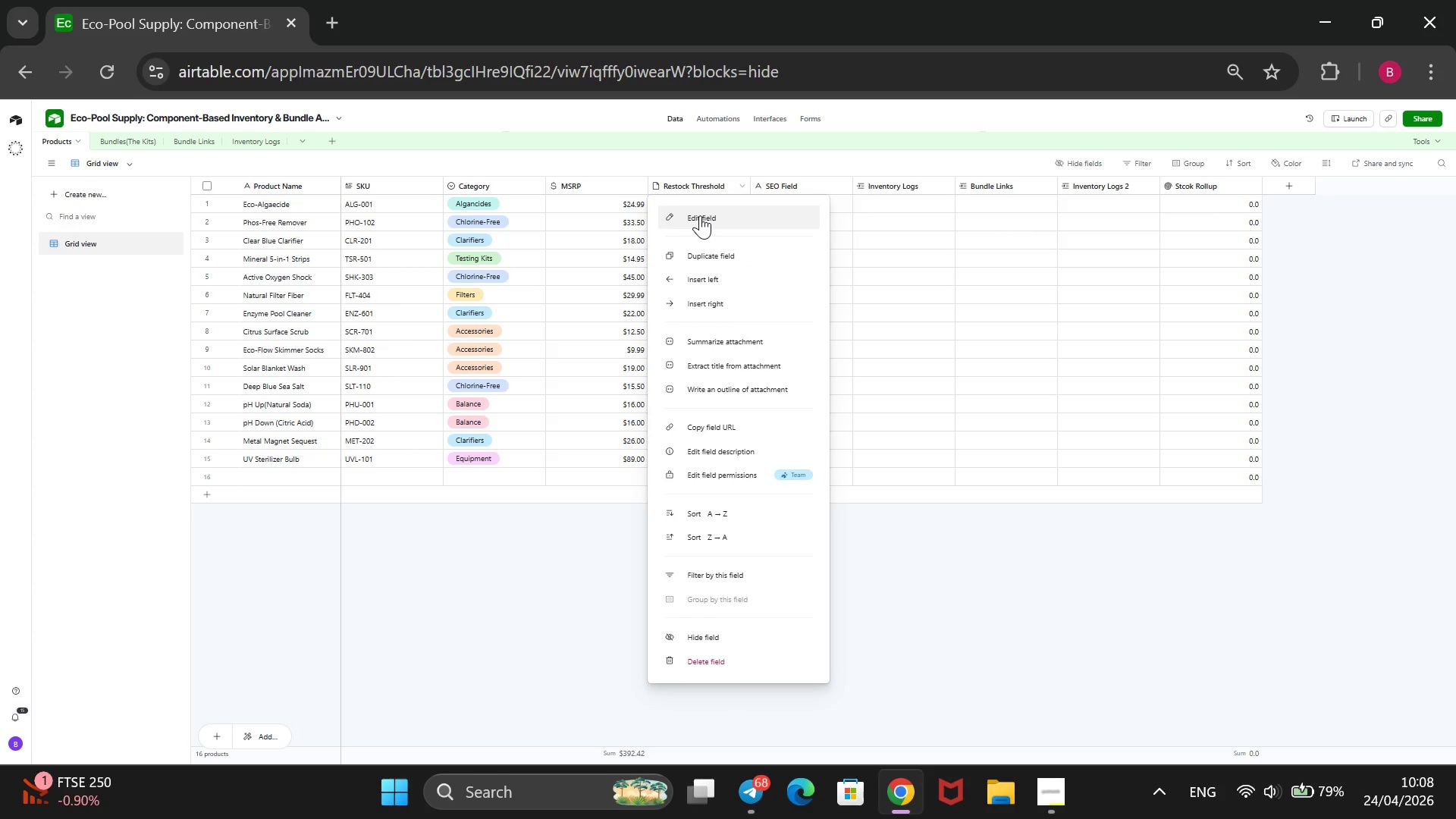 
left_click([795, 240])
 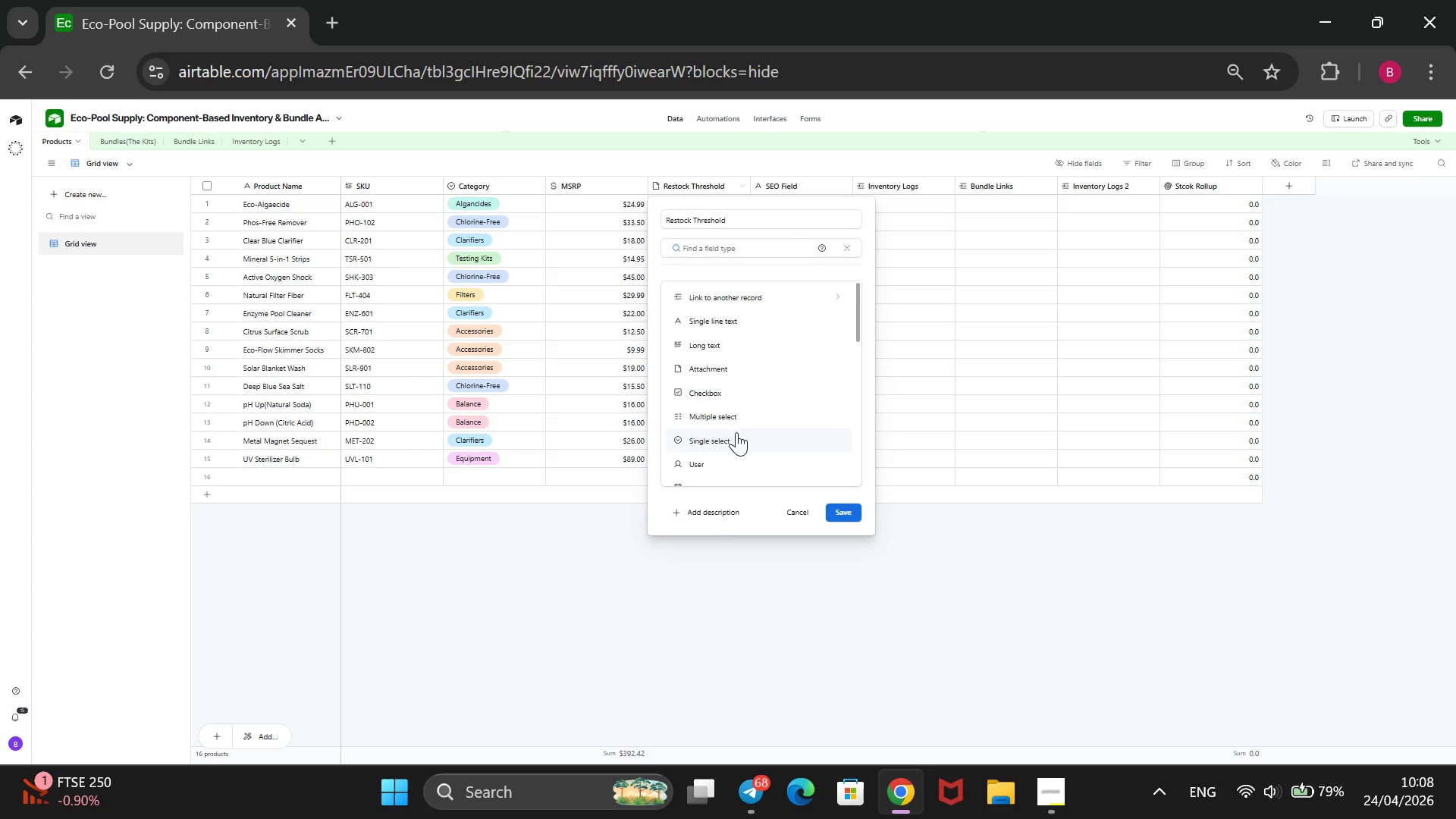 
scroll: coordinate [736, 432], scroll_direction: none, amount: 0.0
 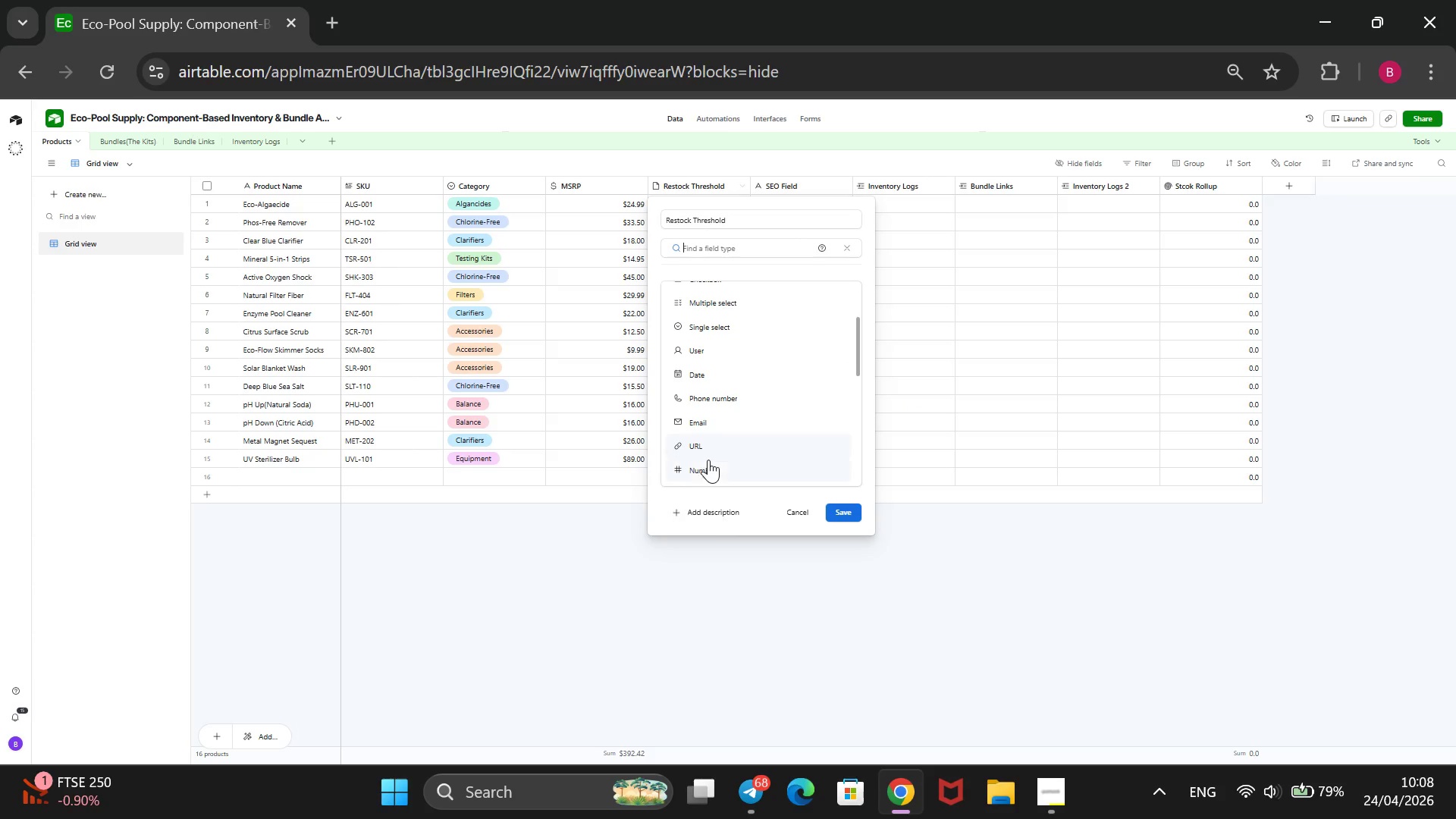 
left_click([704, 463])
 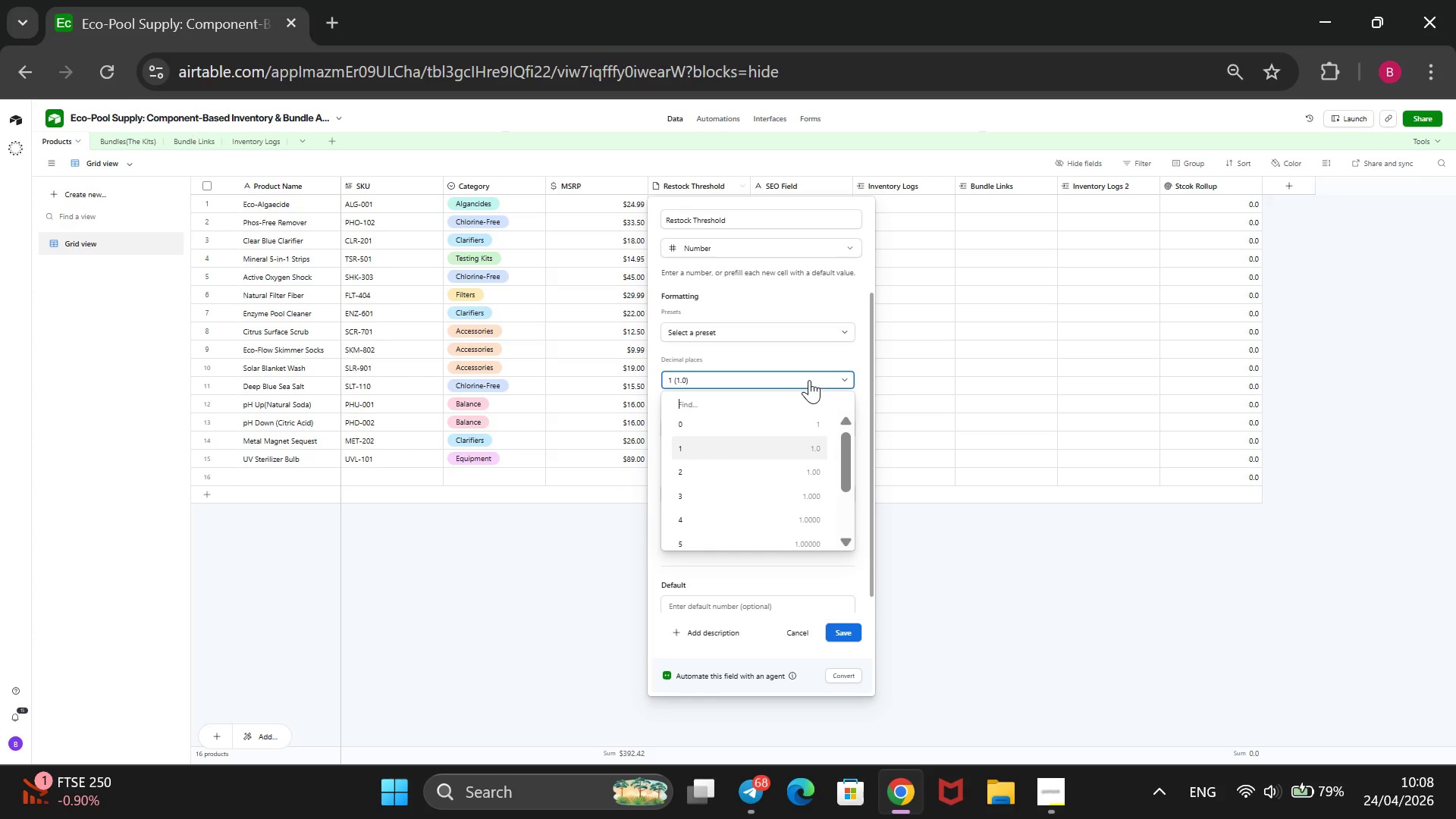 
left_click([755, 422])
 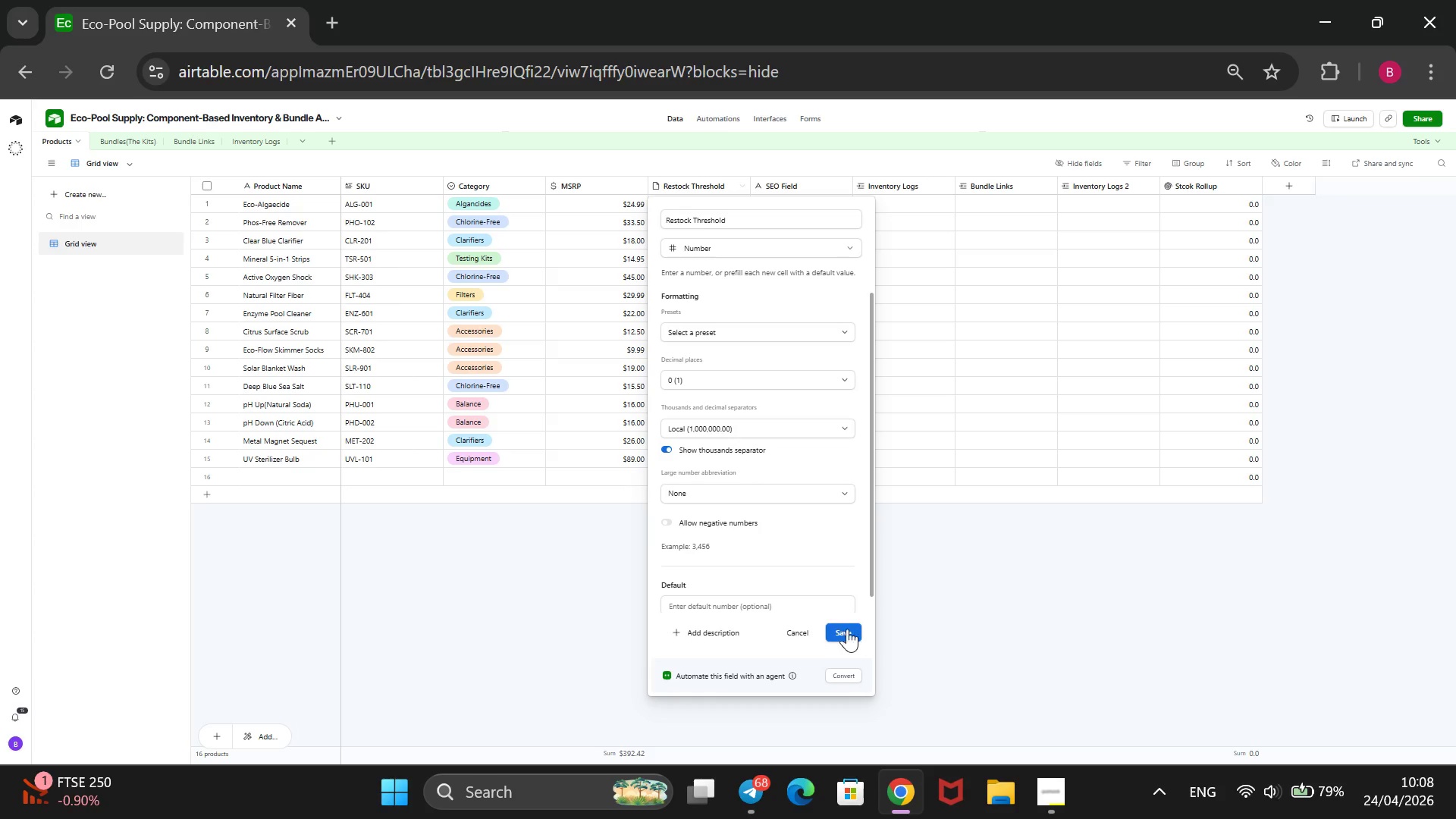 
left_click([847, 629])
 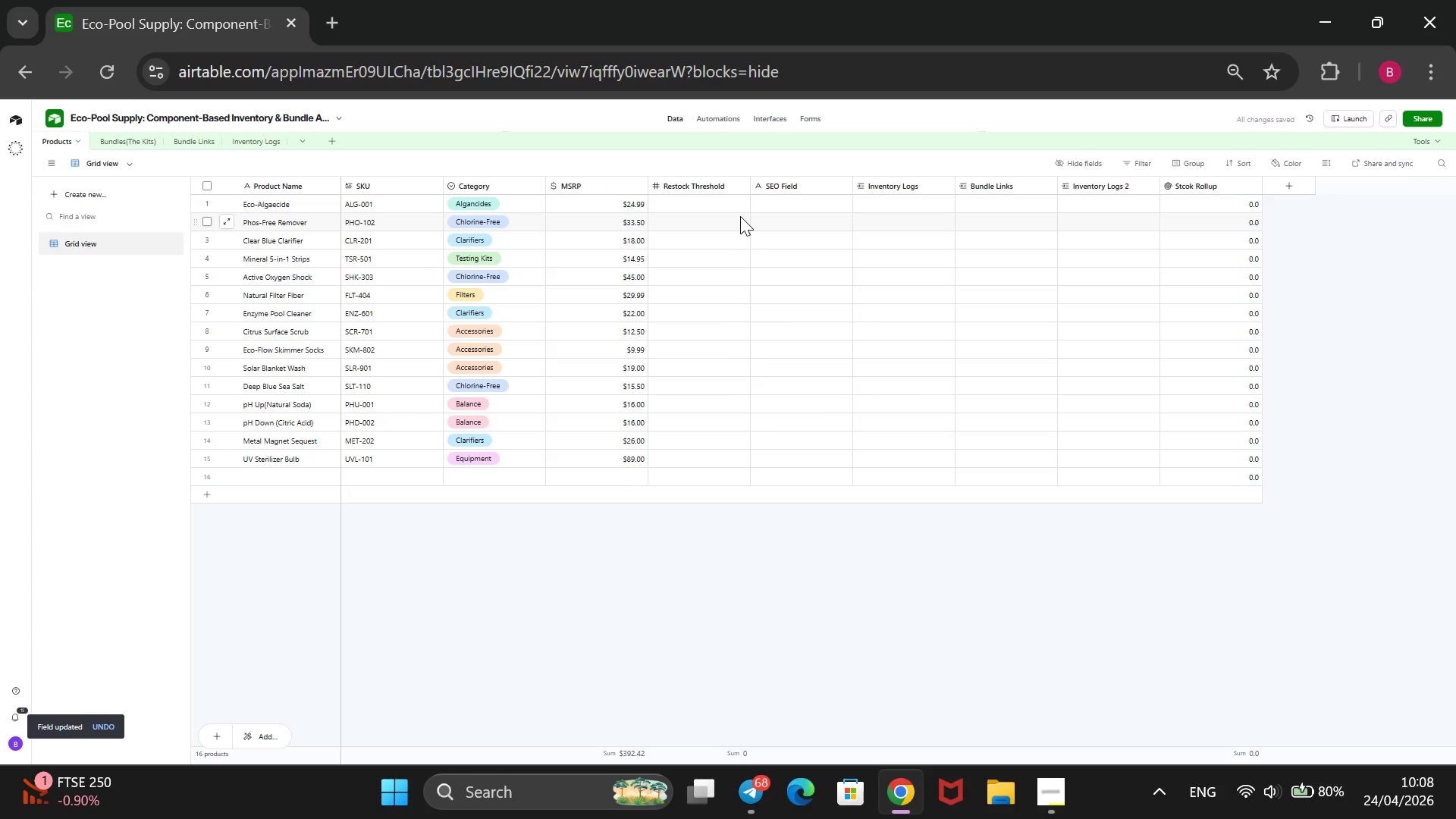 
wait(5.2)
 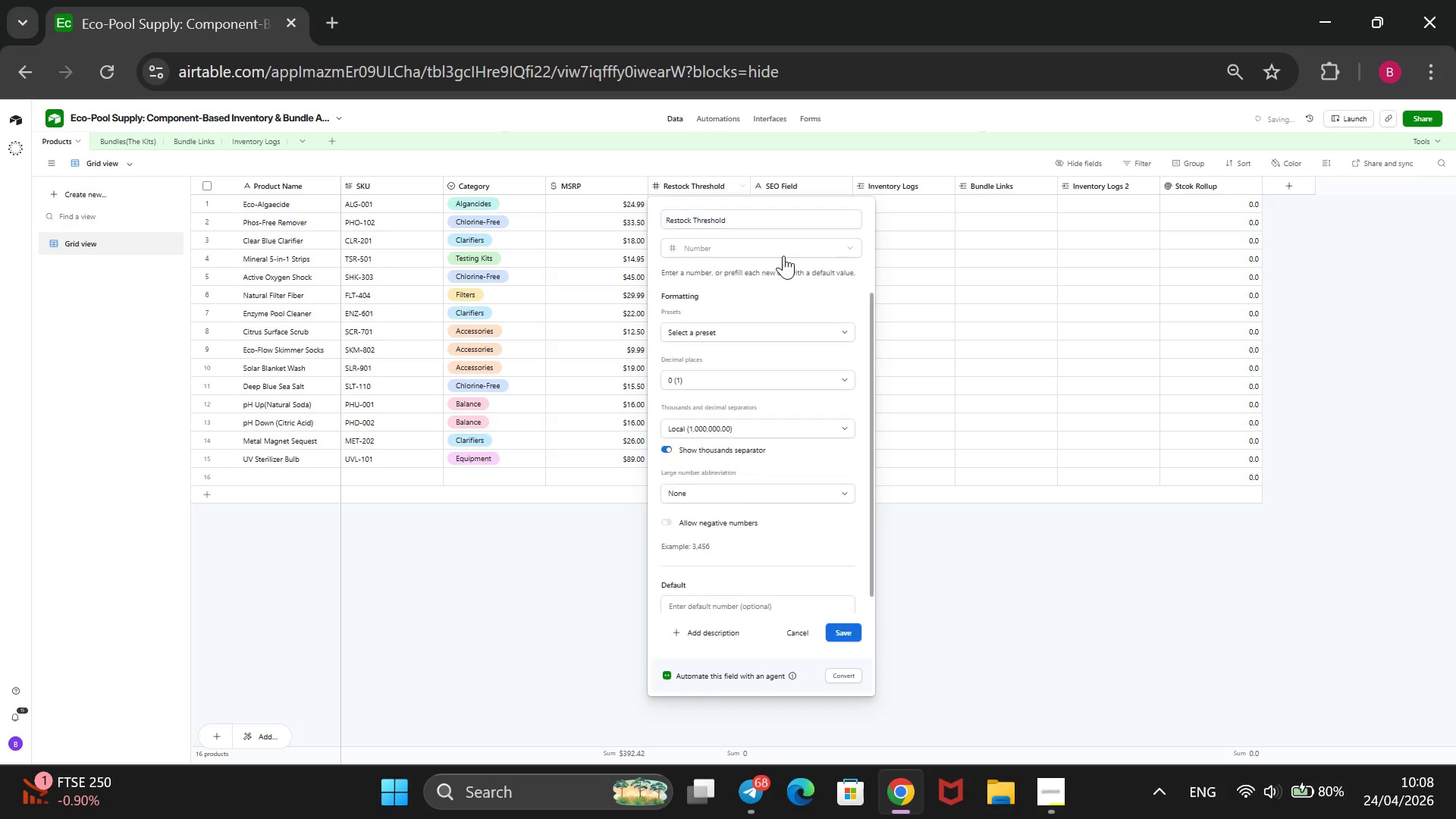 
left_click([740, 206])
 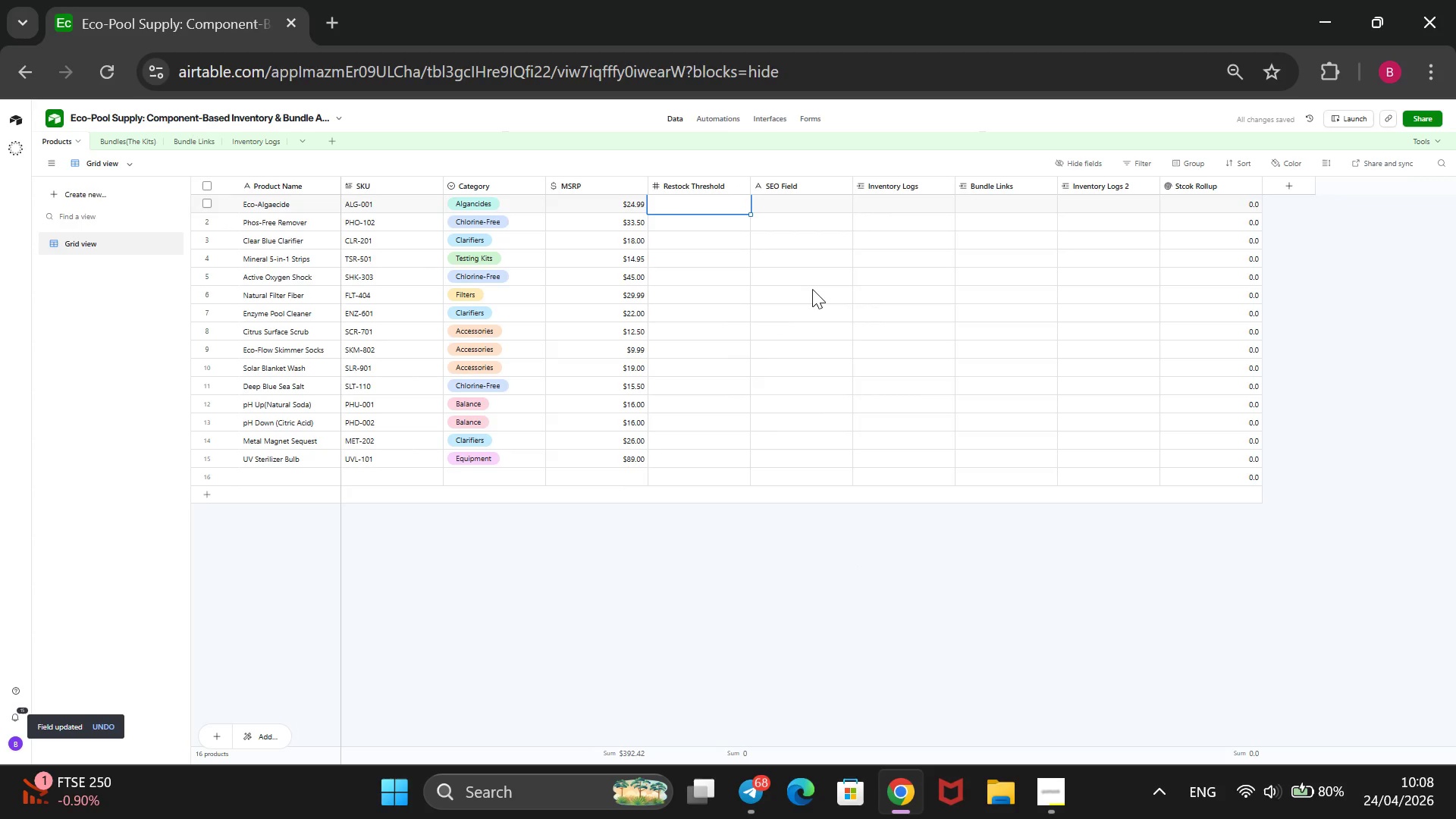 
type(10)
 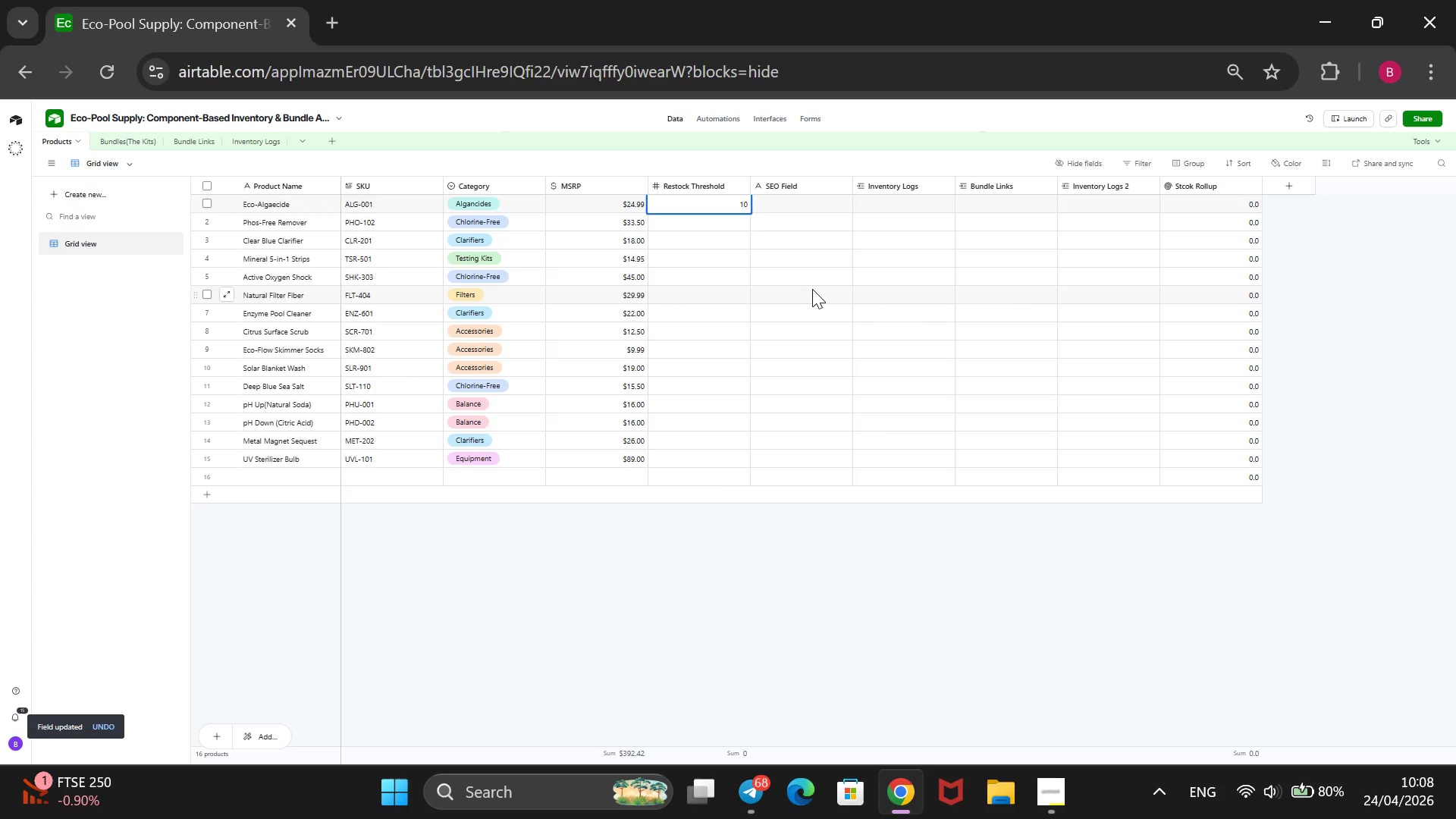 
key(Enter)
 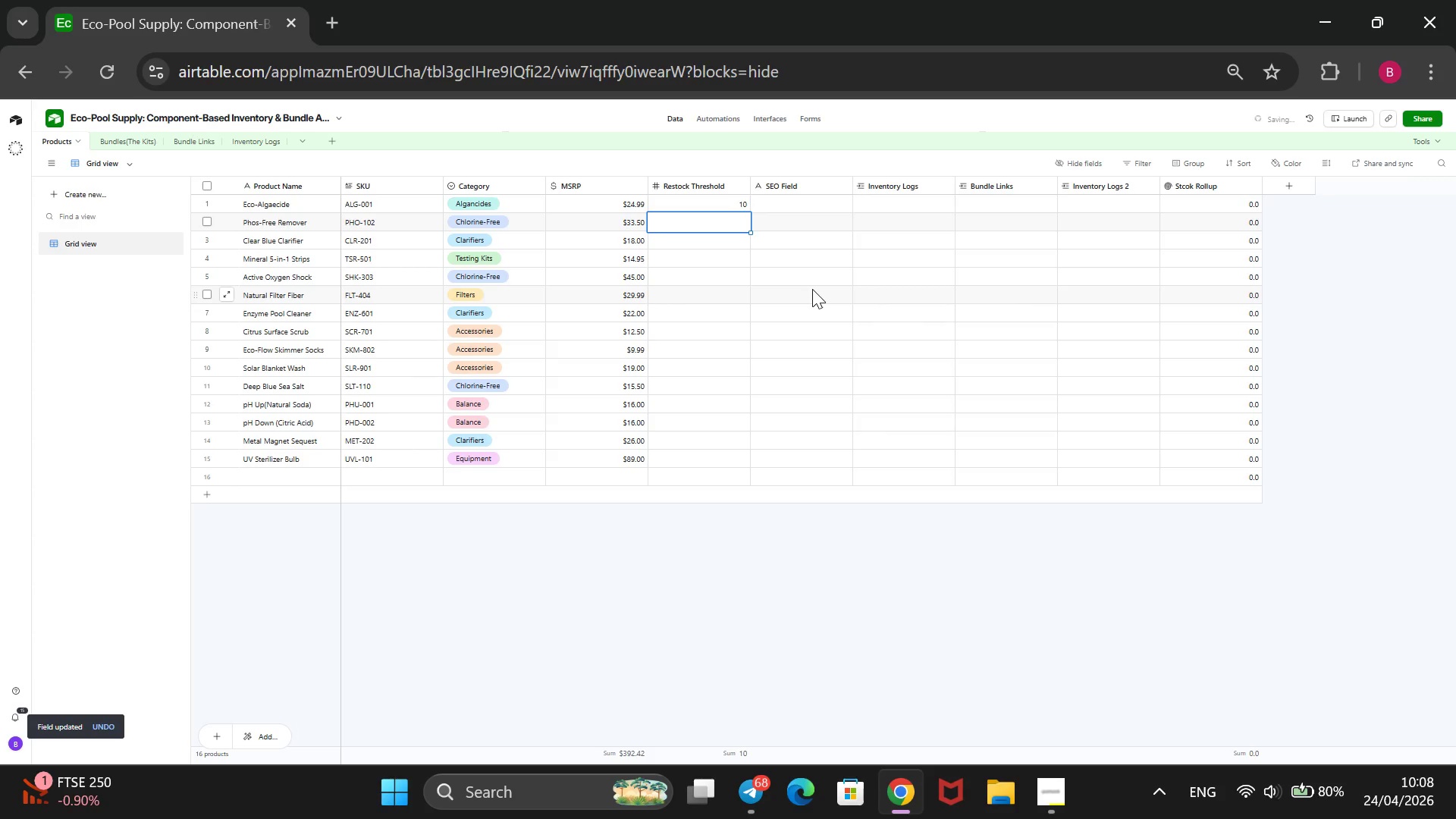 
key(5)
 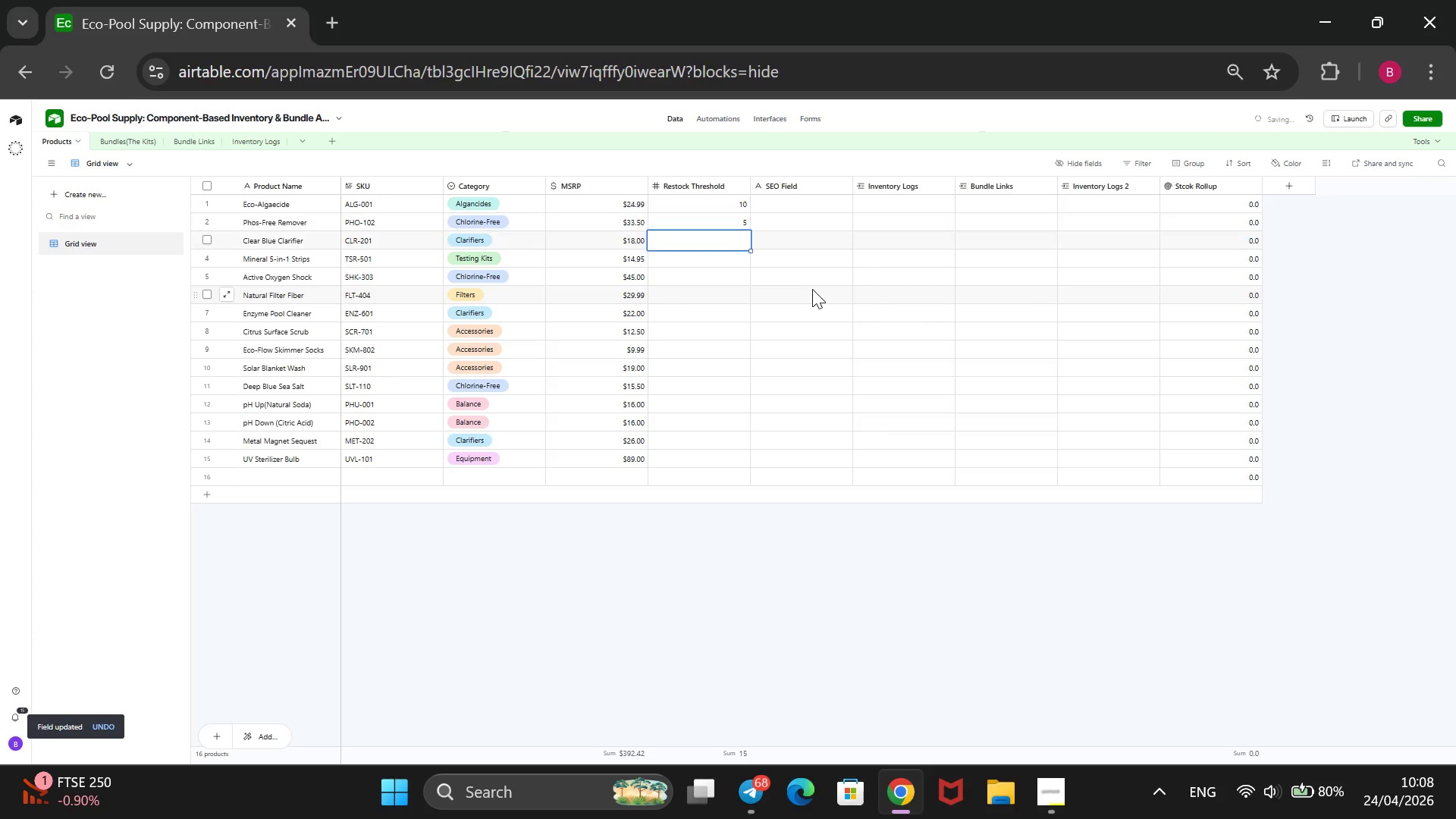 
key(Enter)
 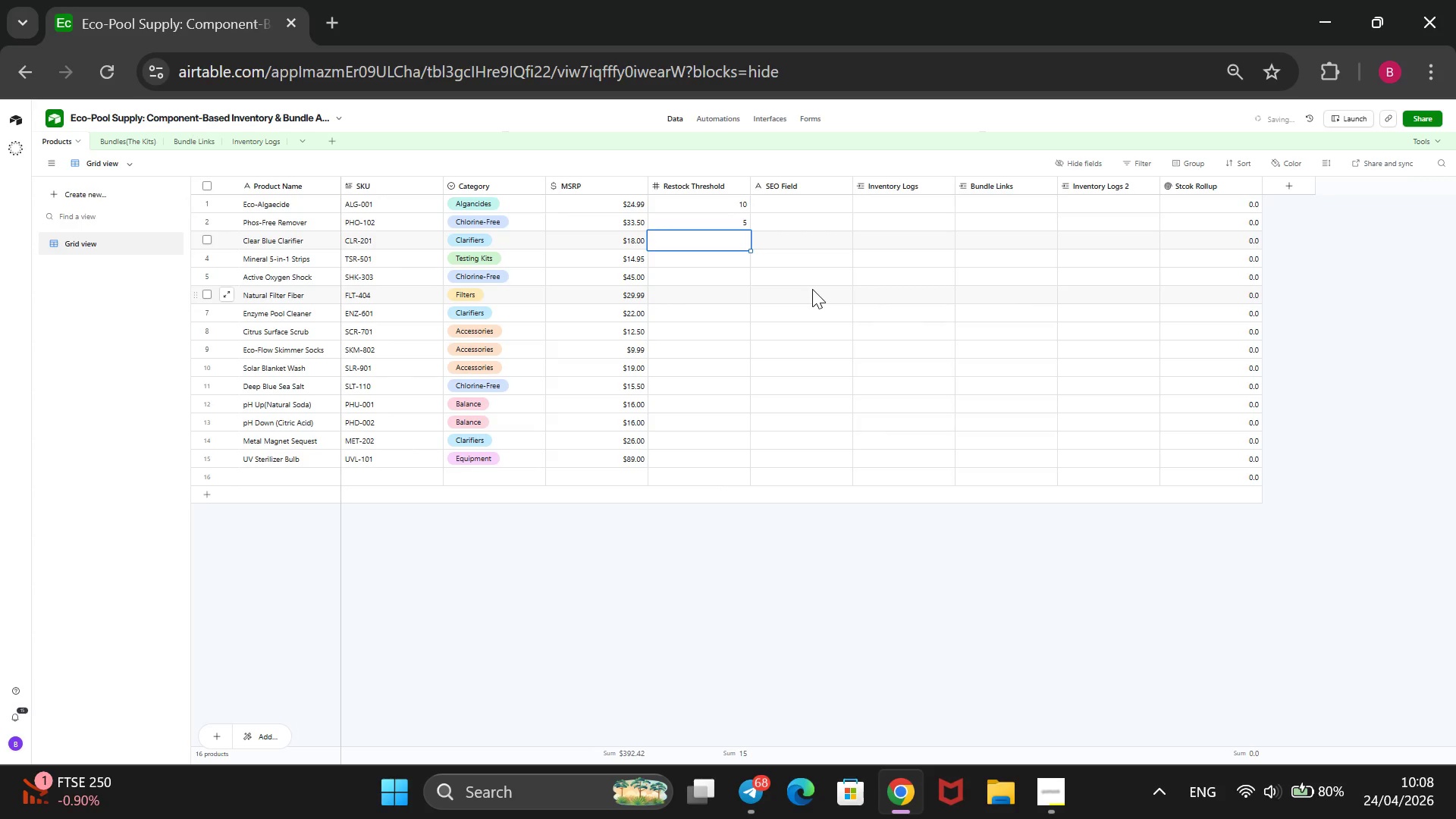 
type(15)
 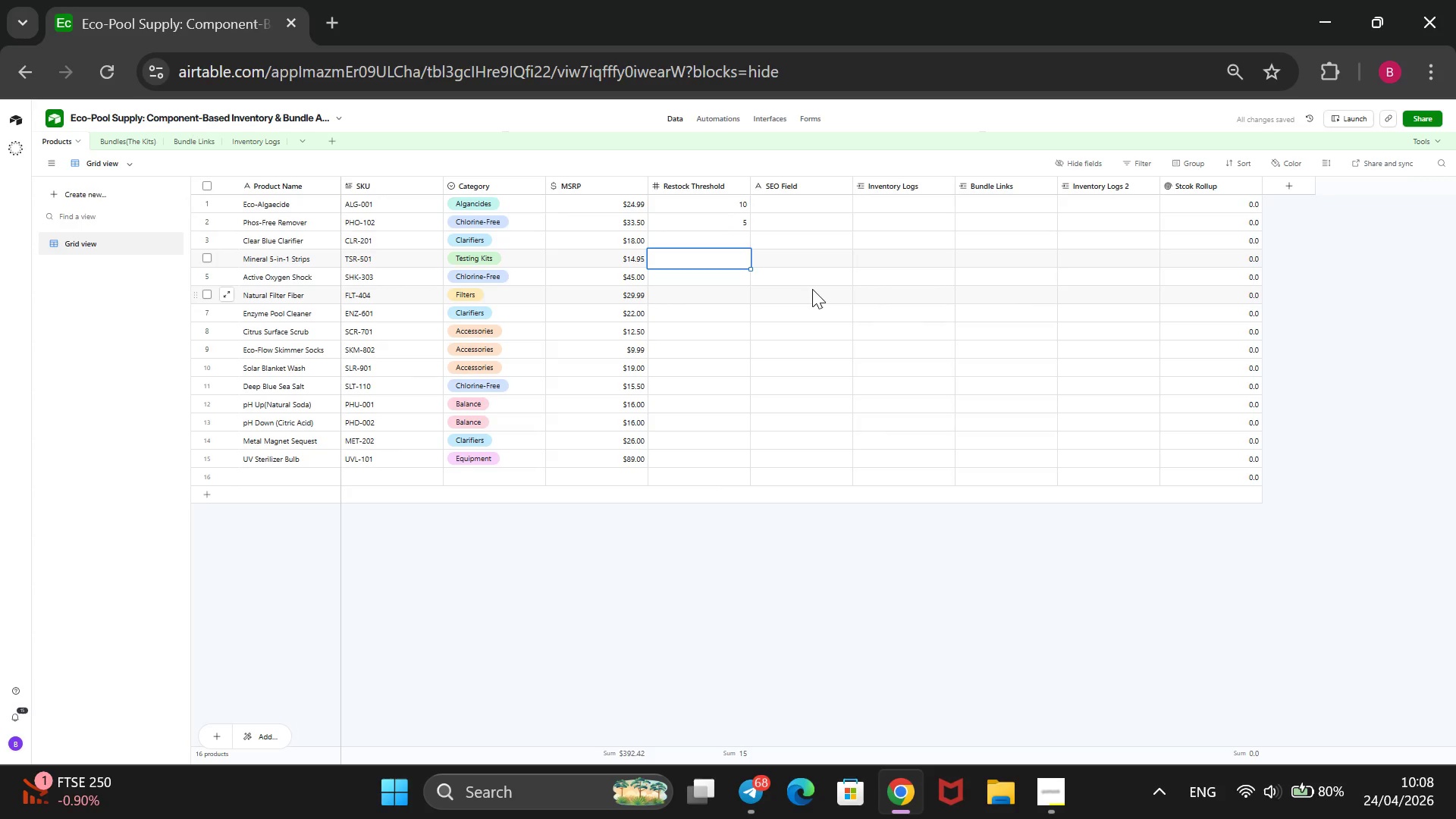 
key(Enter)
 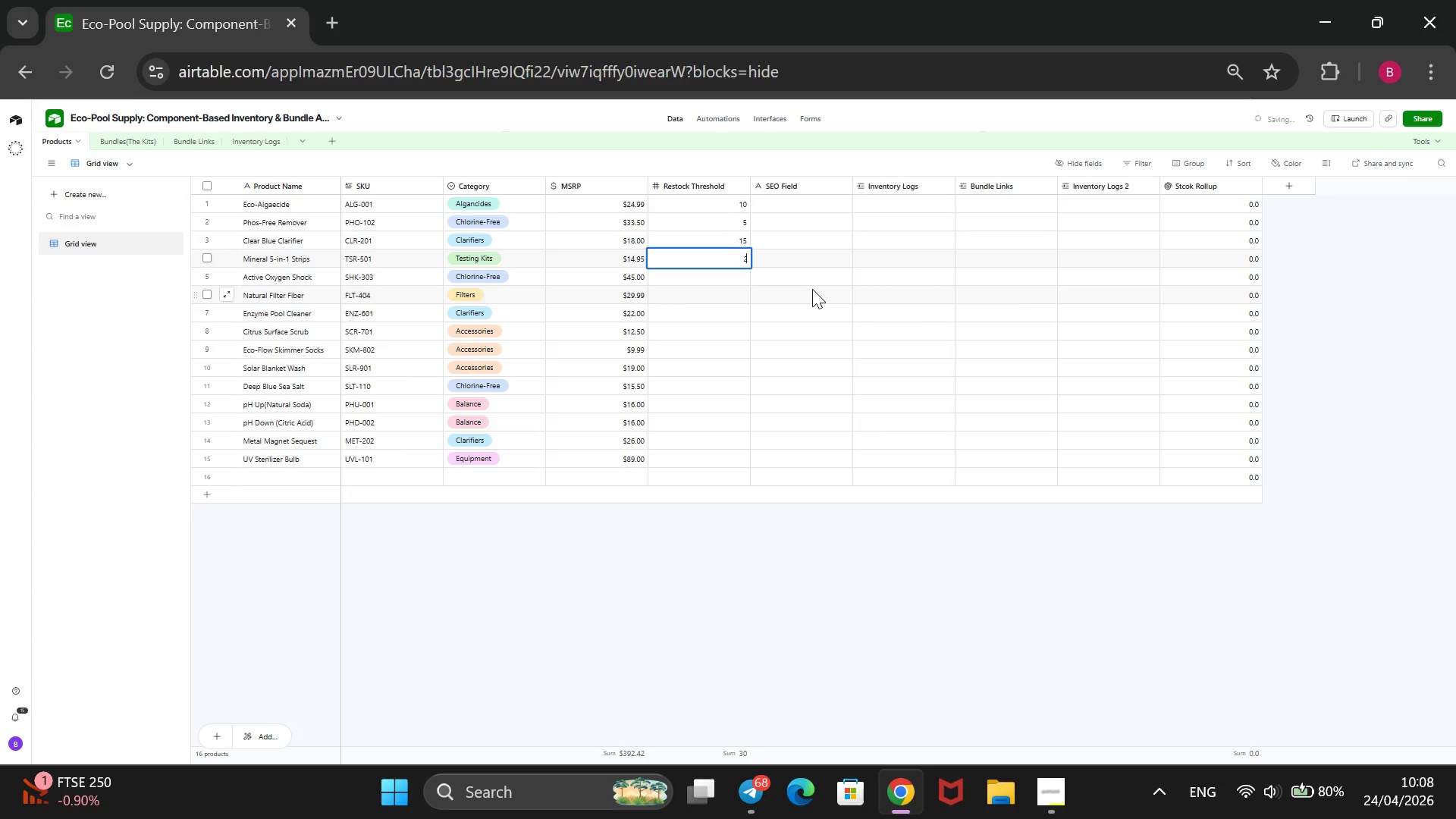 
type(20)
 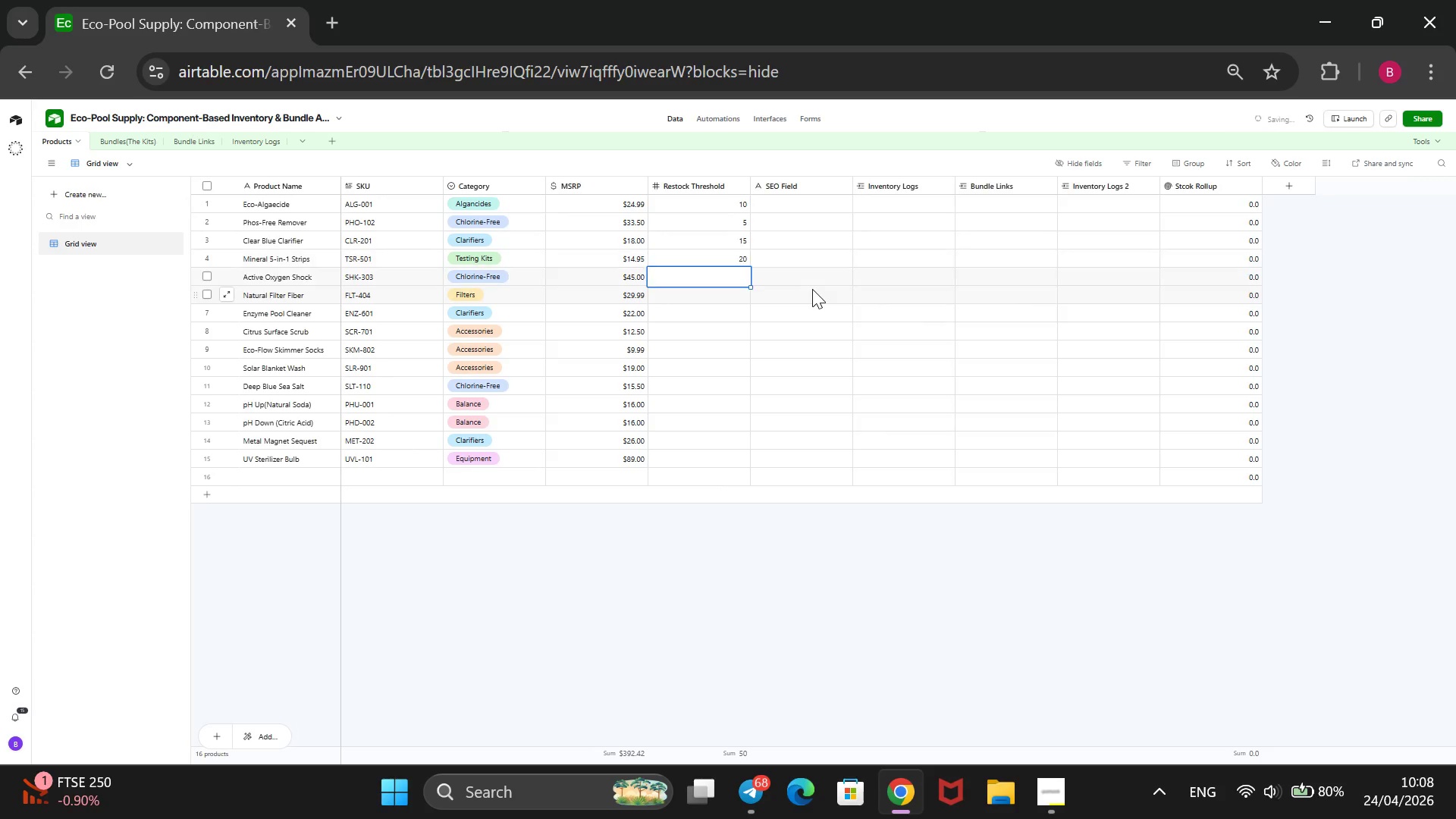 
key(Enter)
 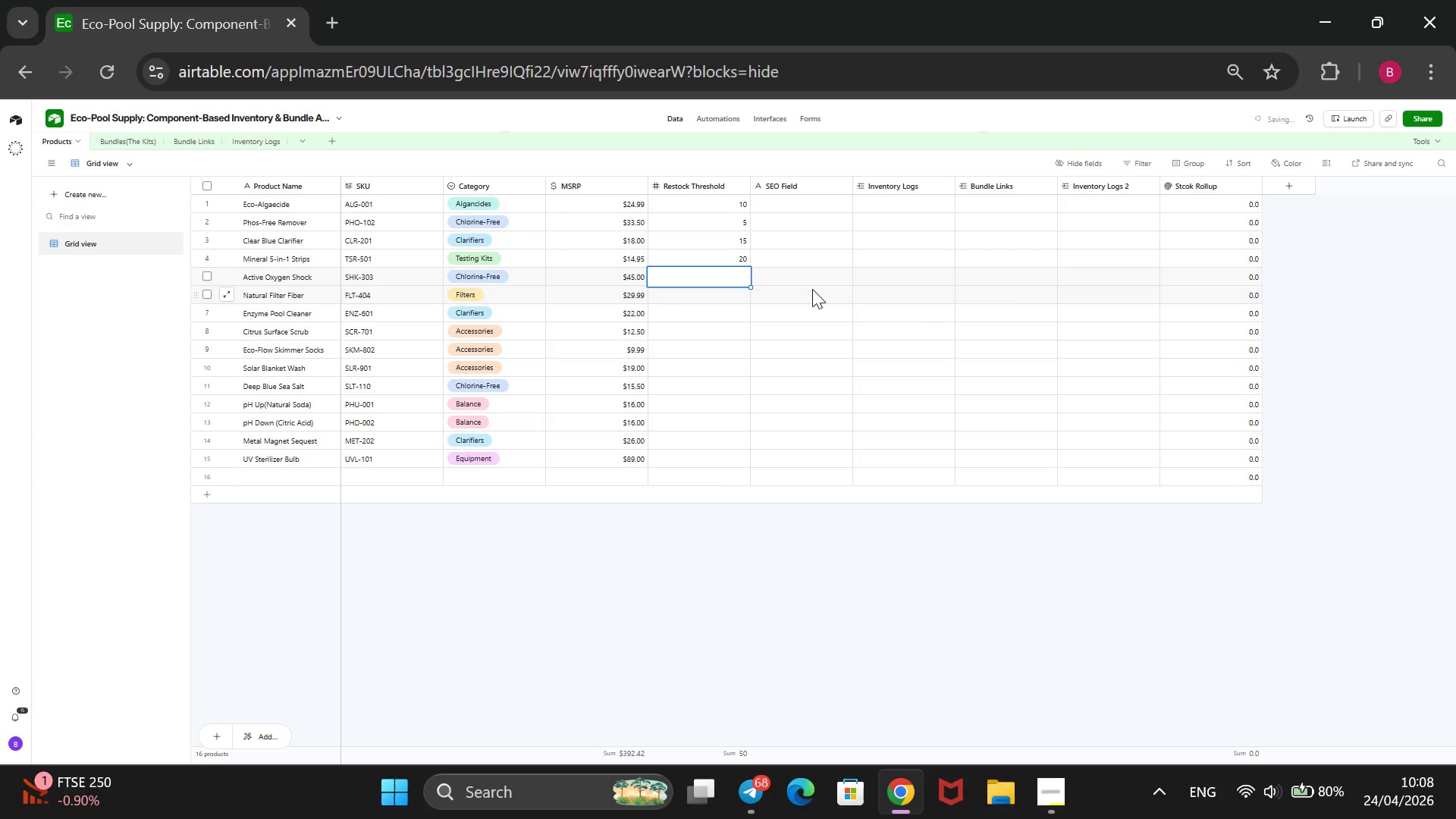 
key(8)
 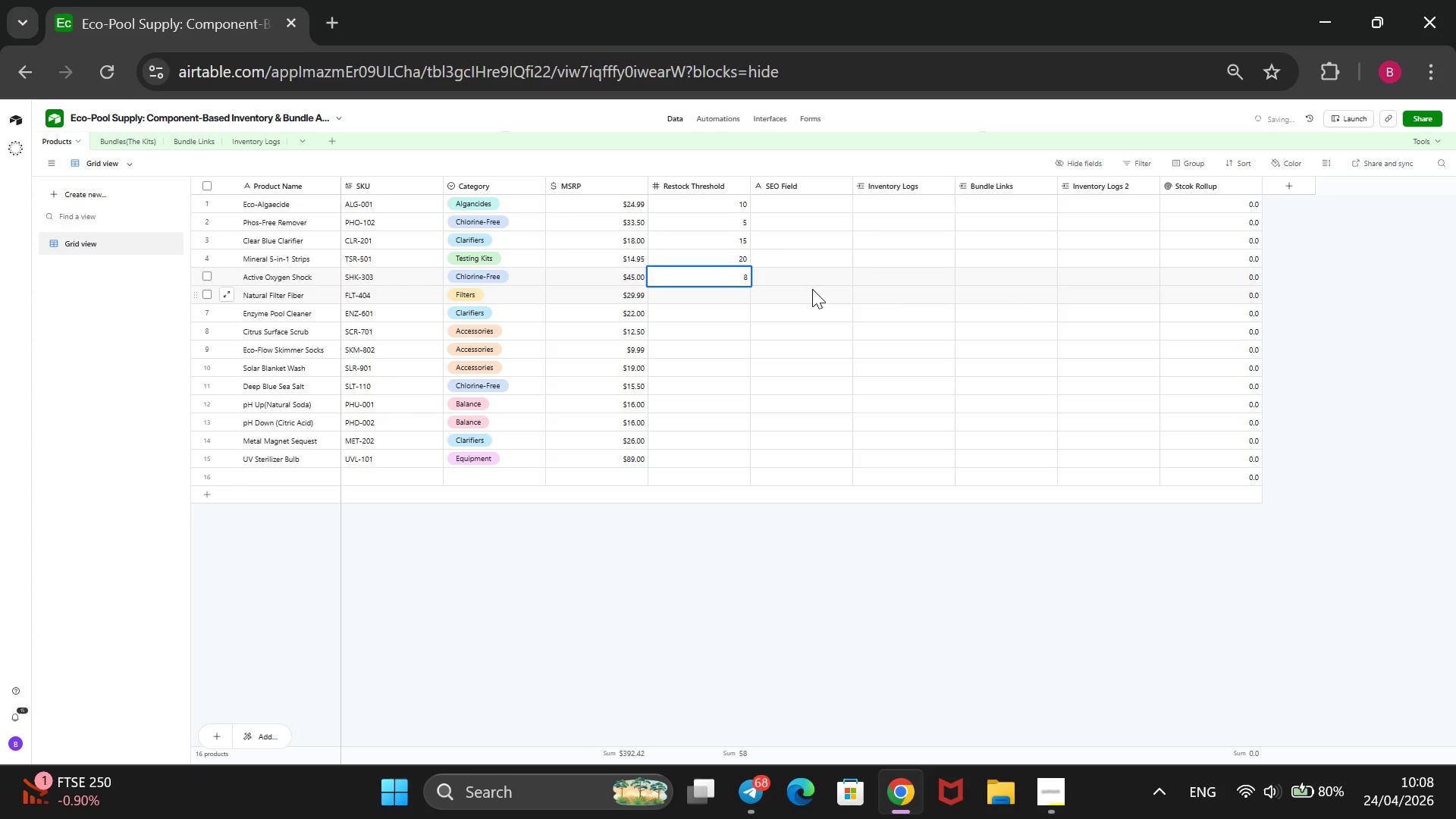 
key(Enter)
 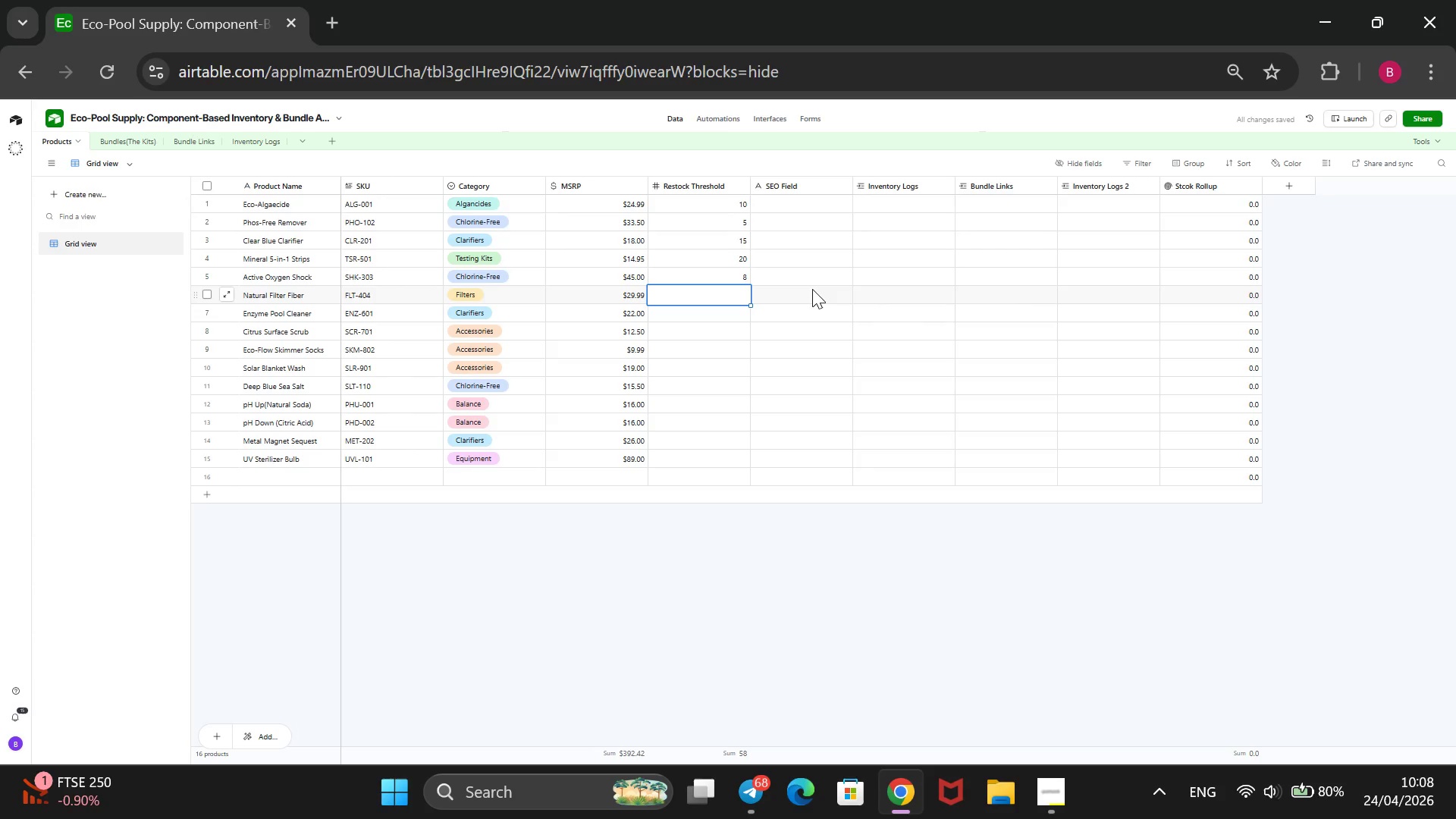 
key(5)
 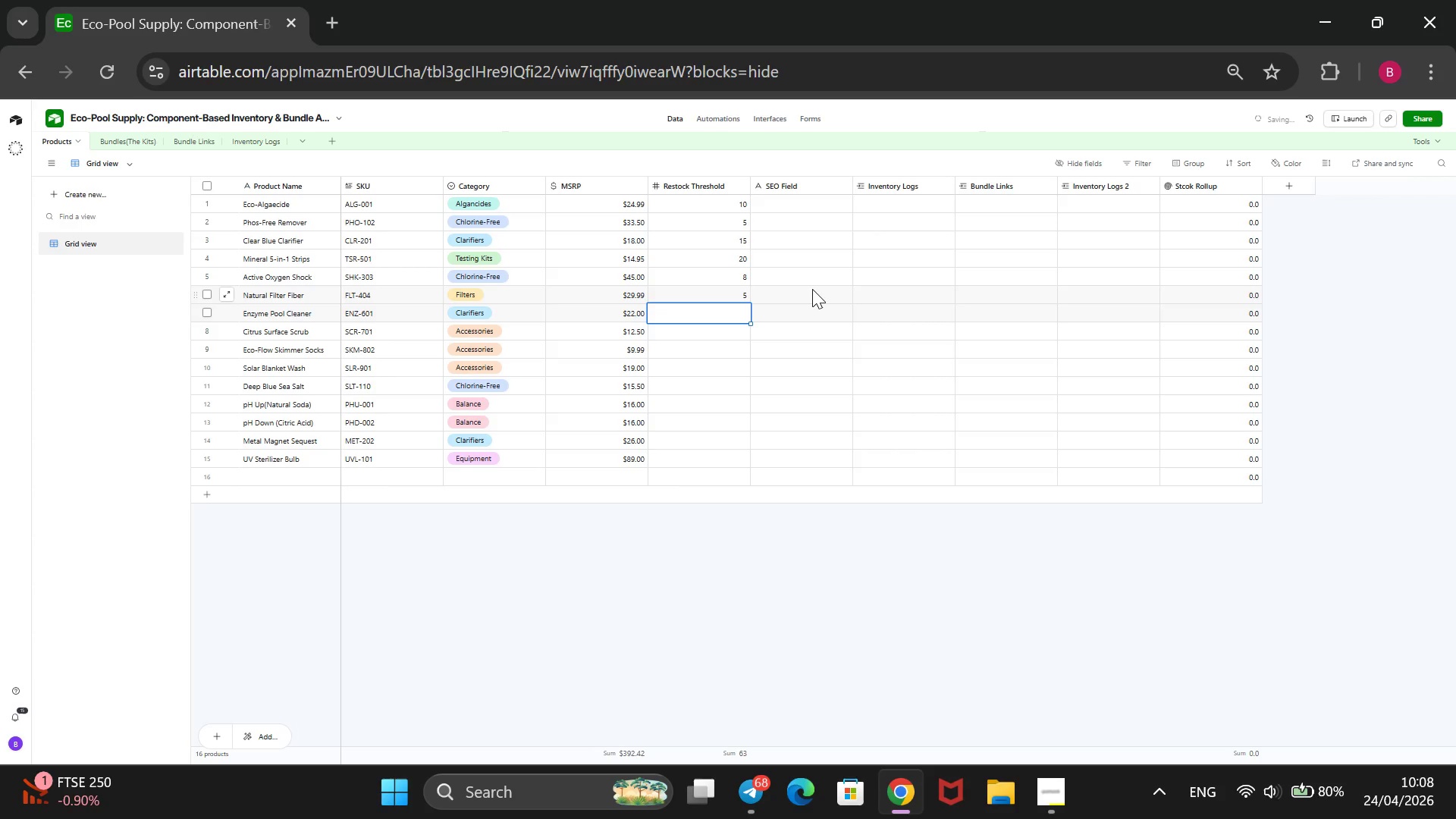 
key(Enter)
 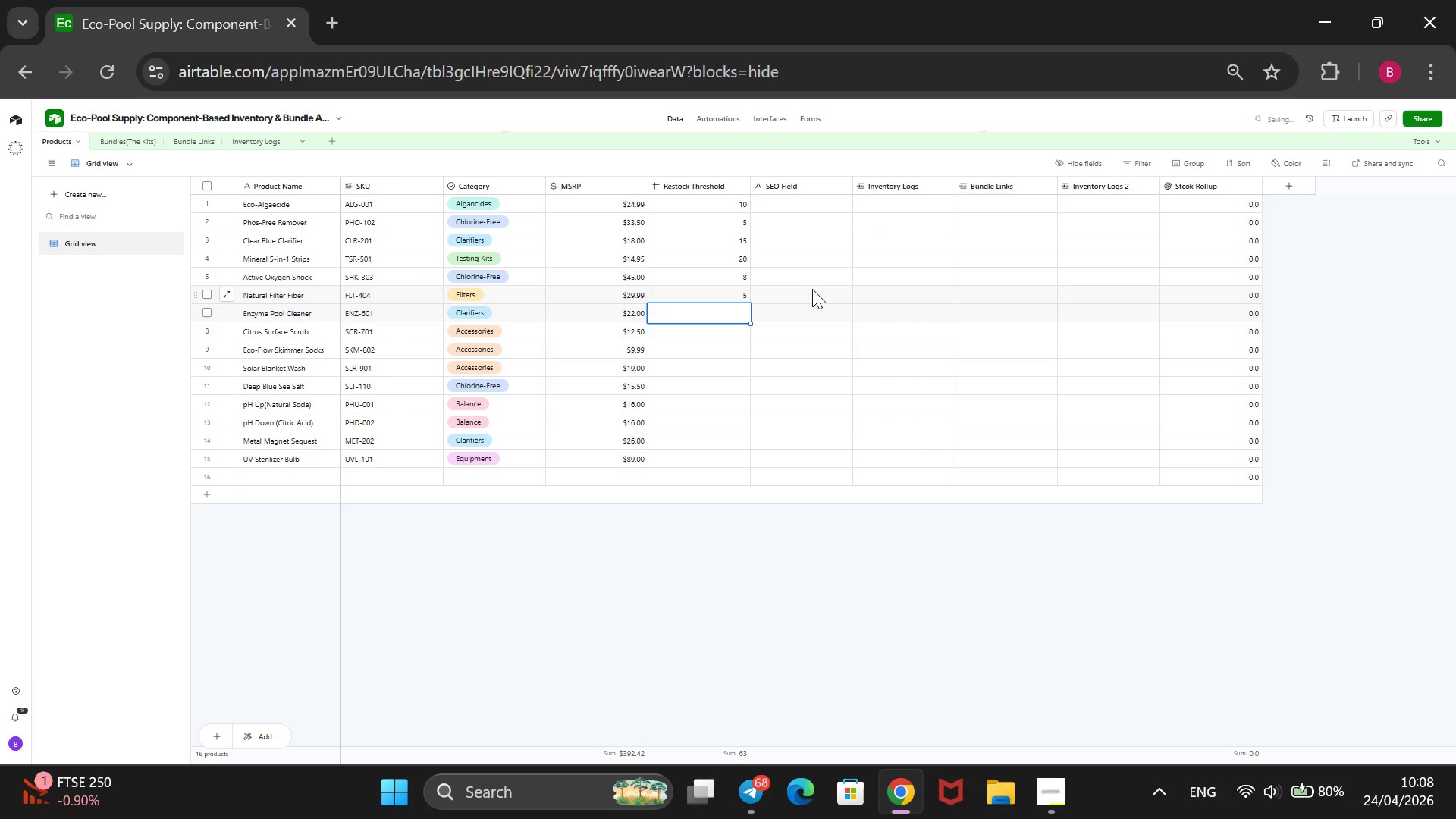 
type(10)
 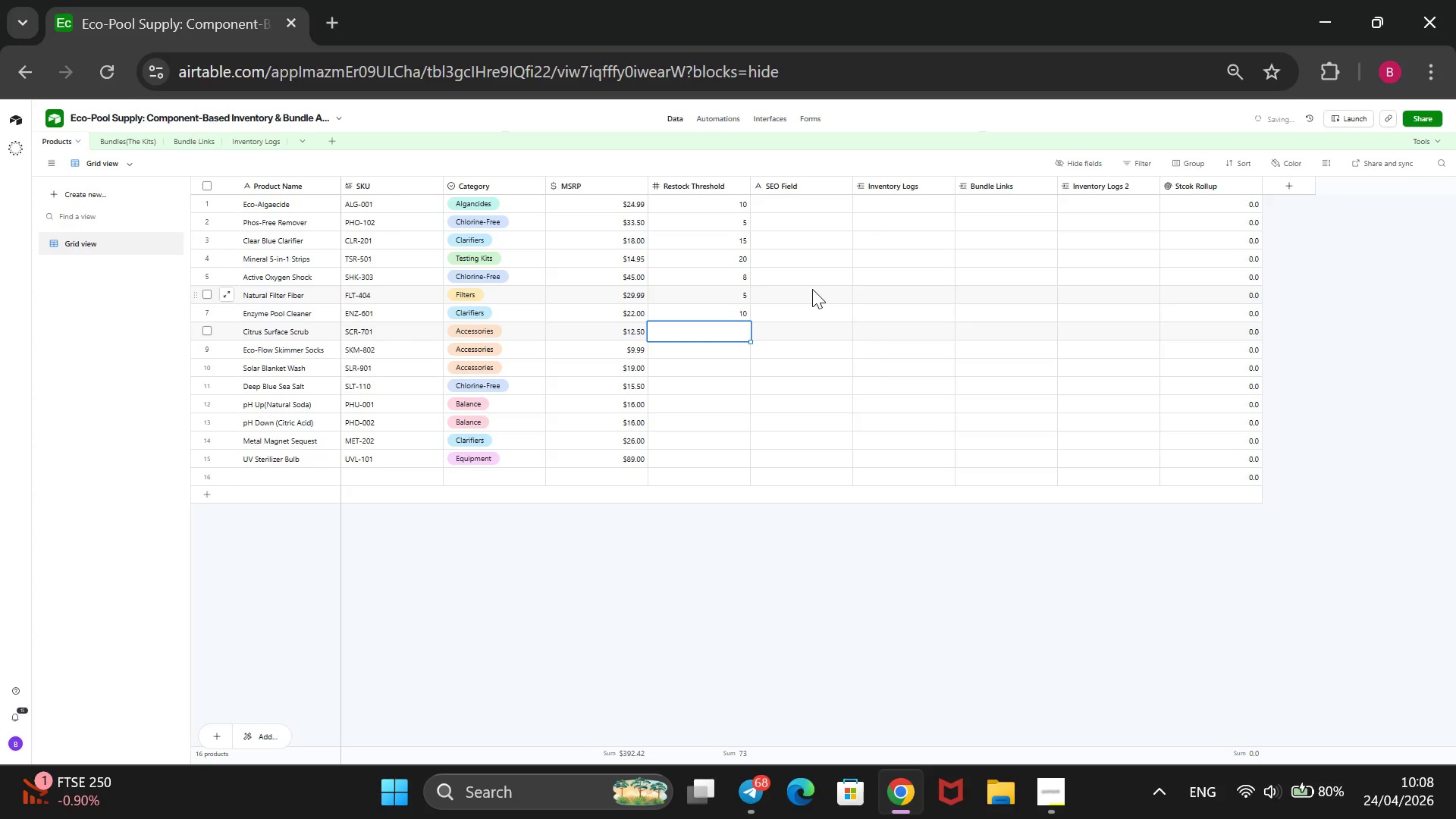 
key(Enter)
 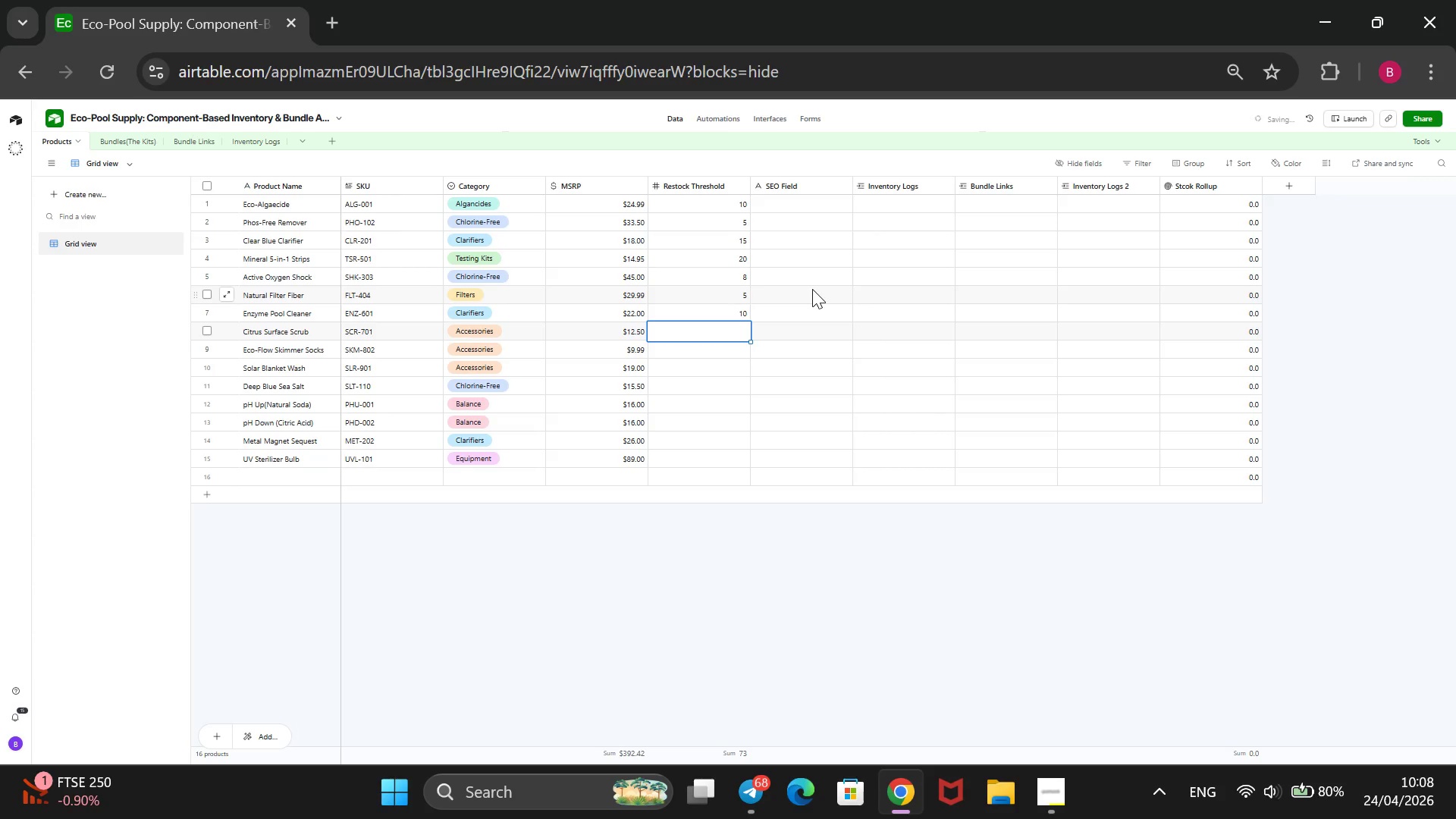 
type(12)
 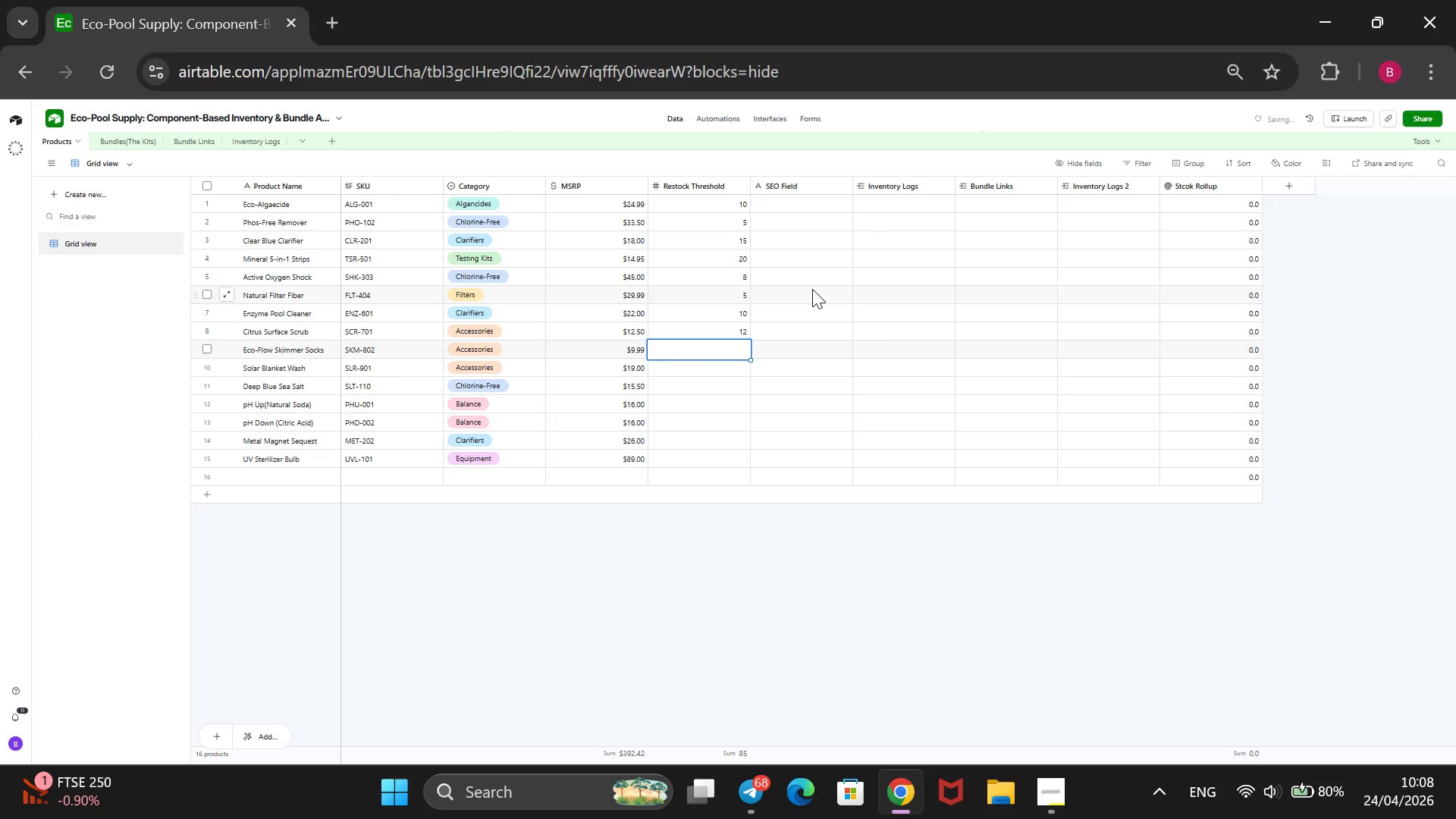 
key(Enter)
 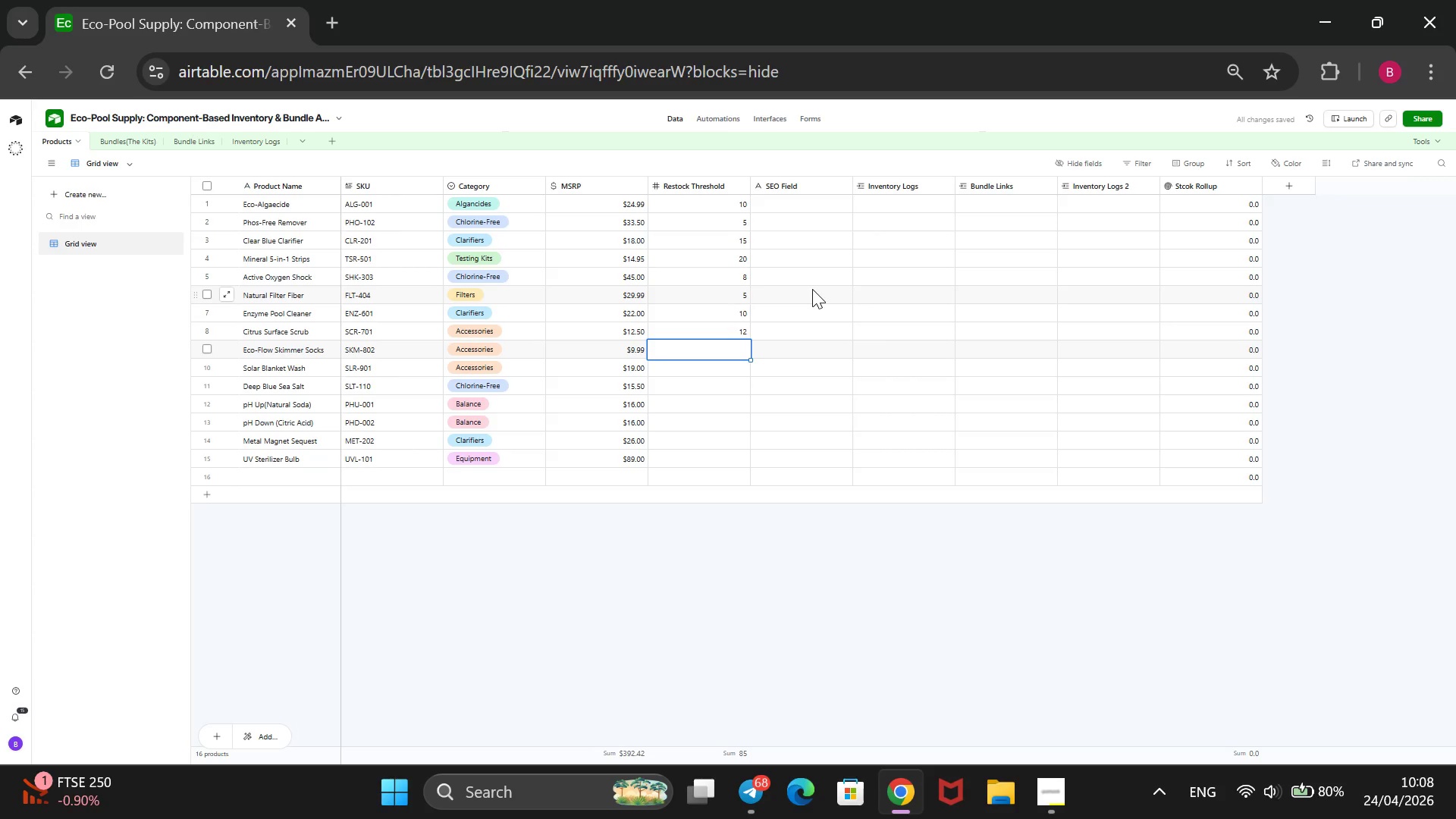 
type(25)
 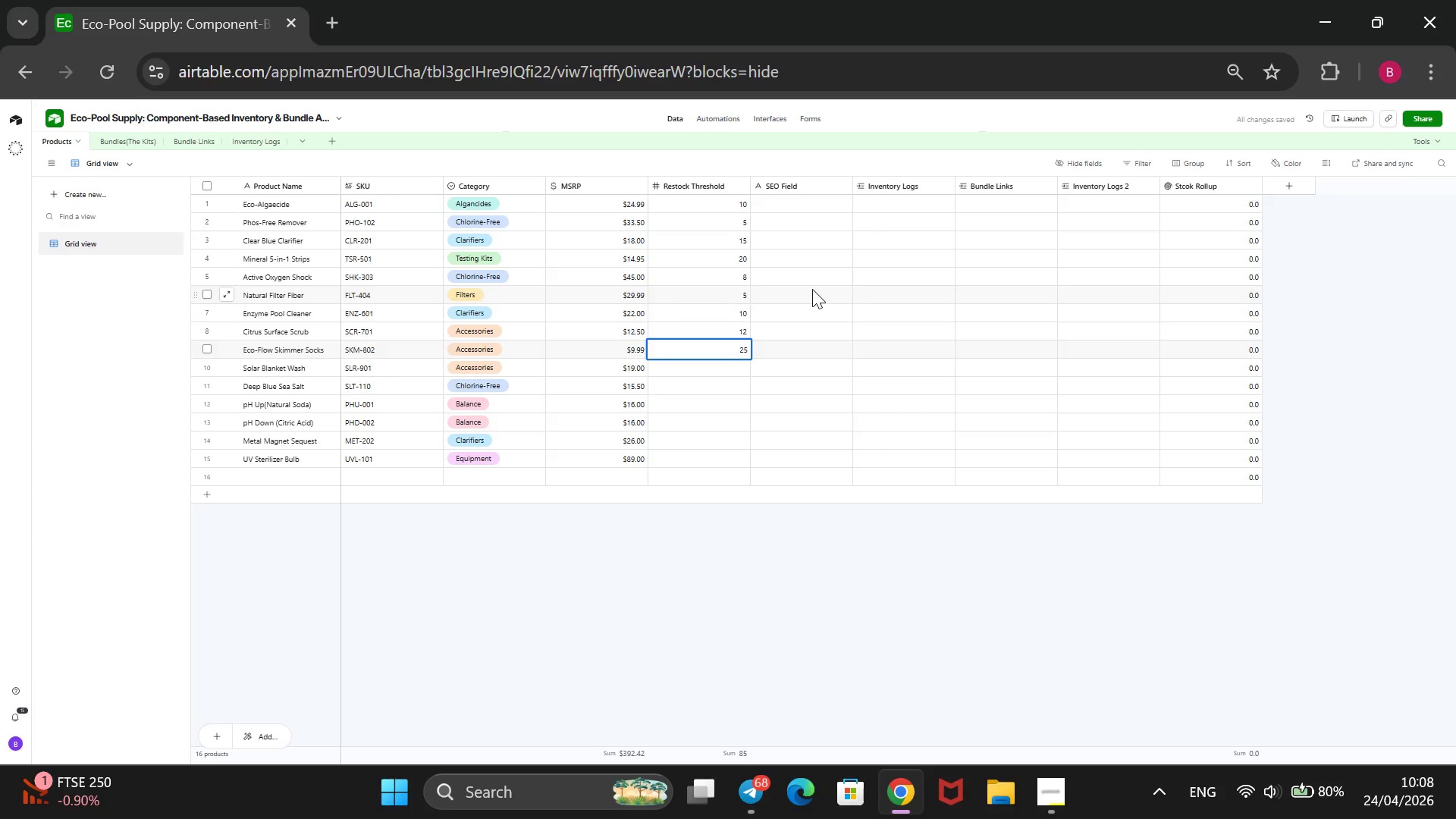 
key(Enter)
 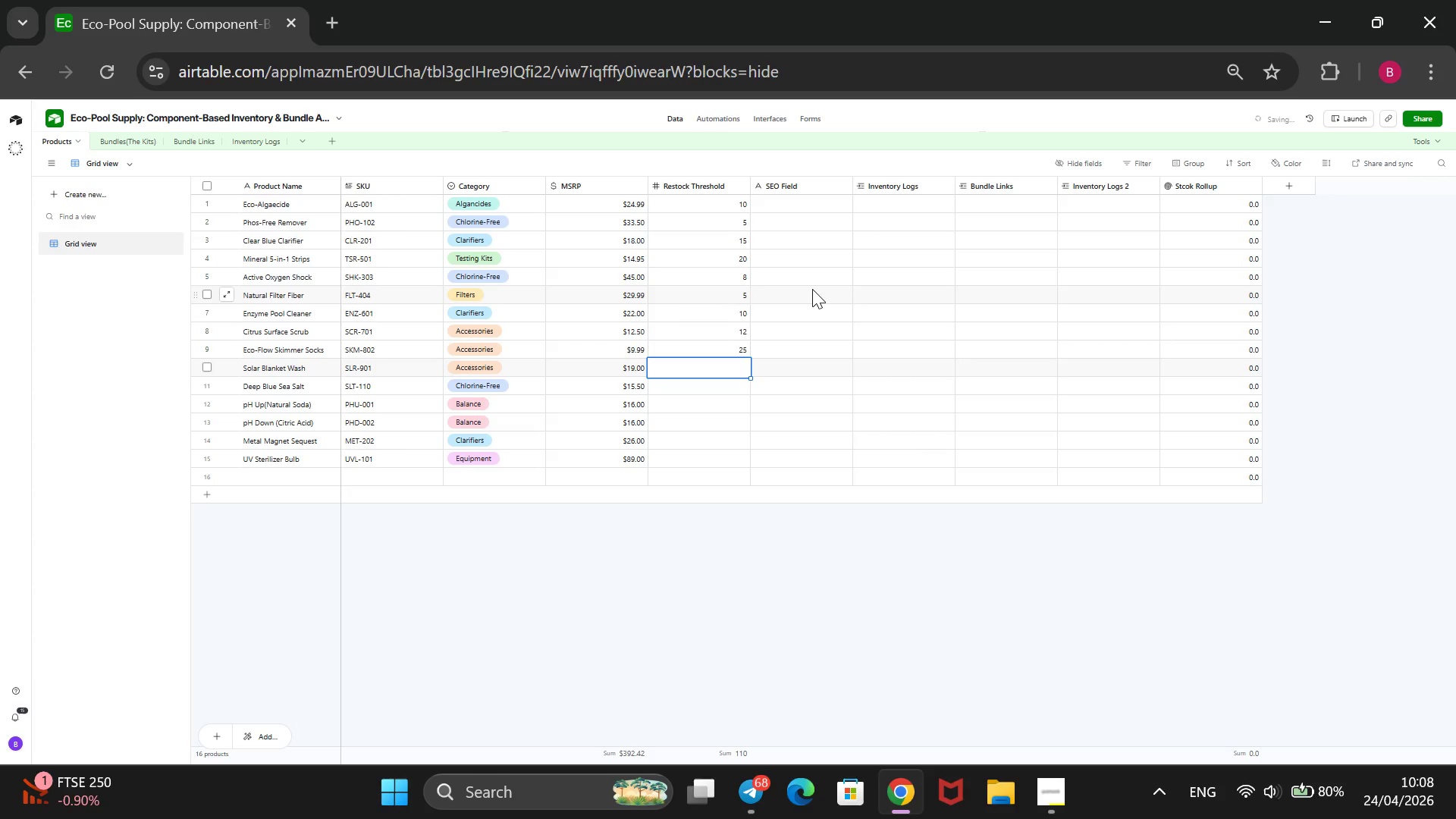 
key(5)
 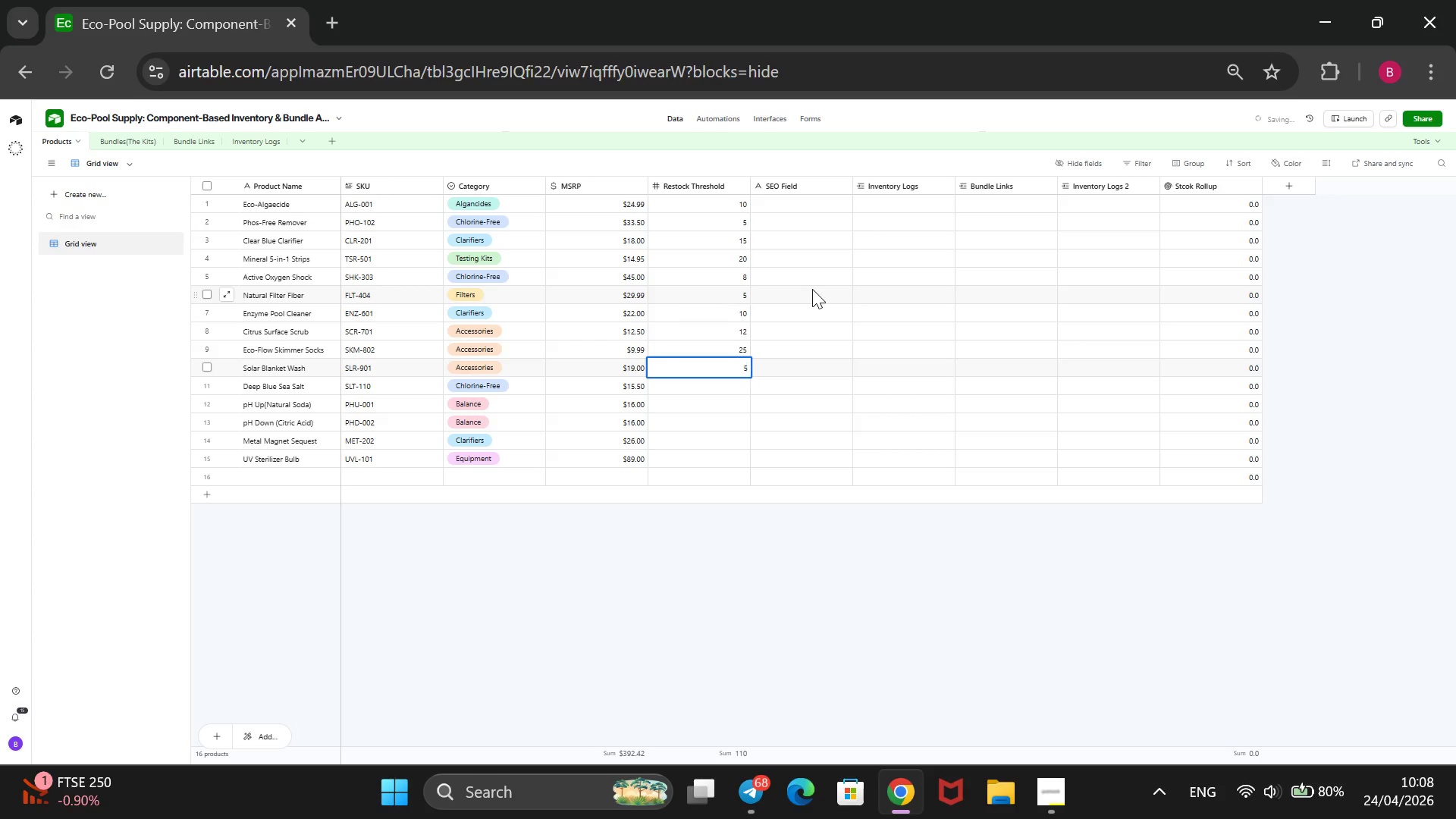 
key(Enter)
 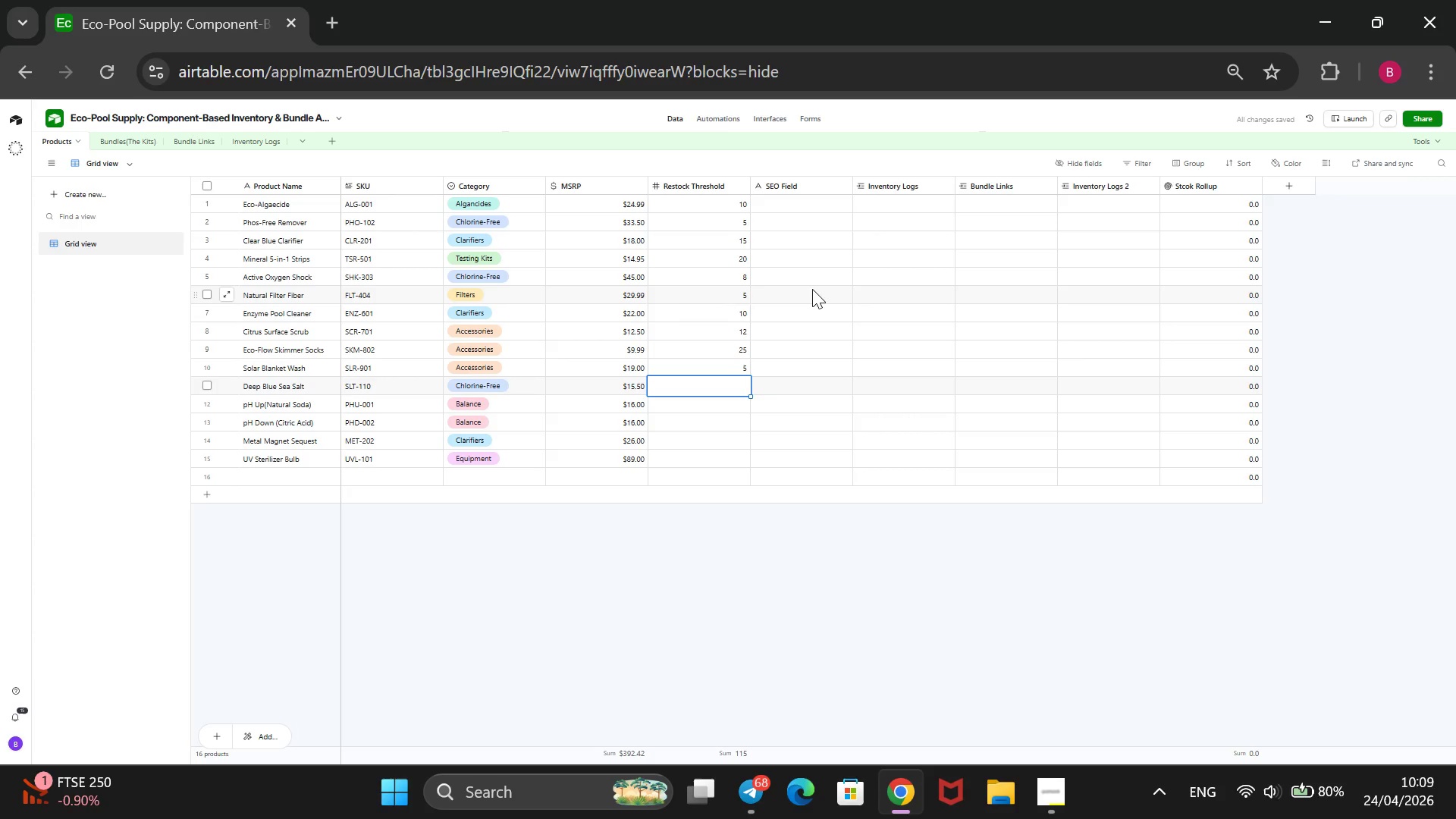 
type(40)
 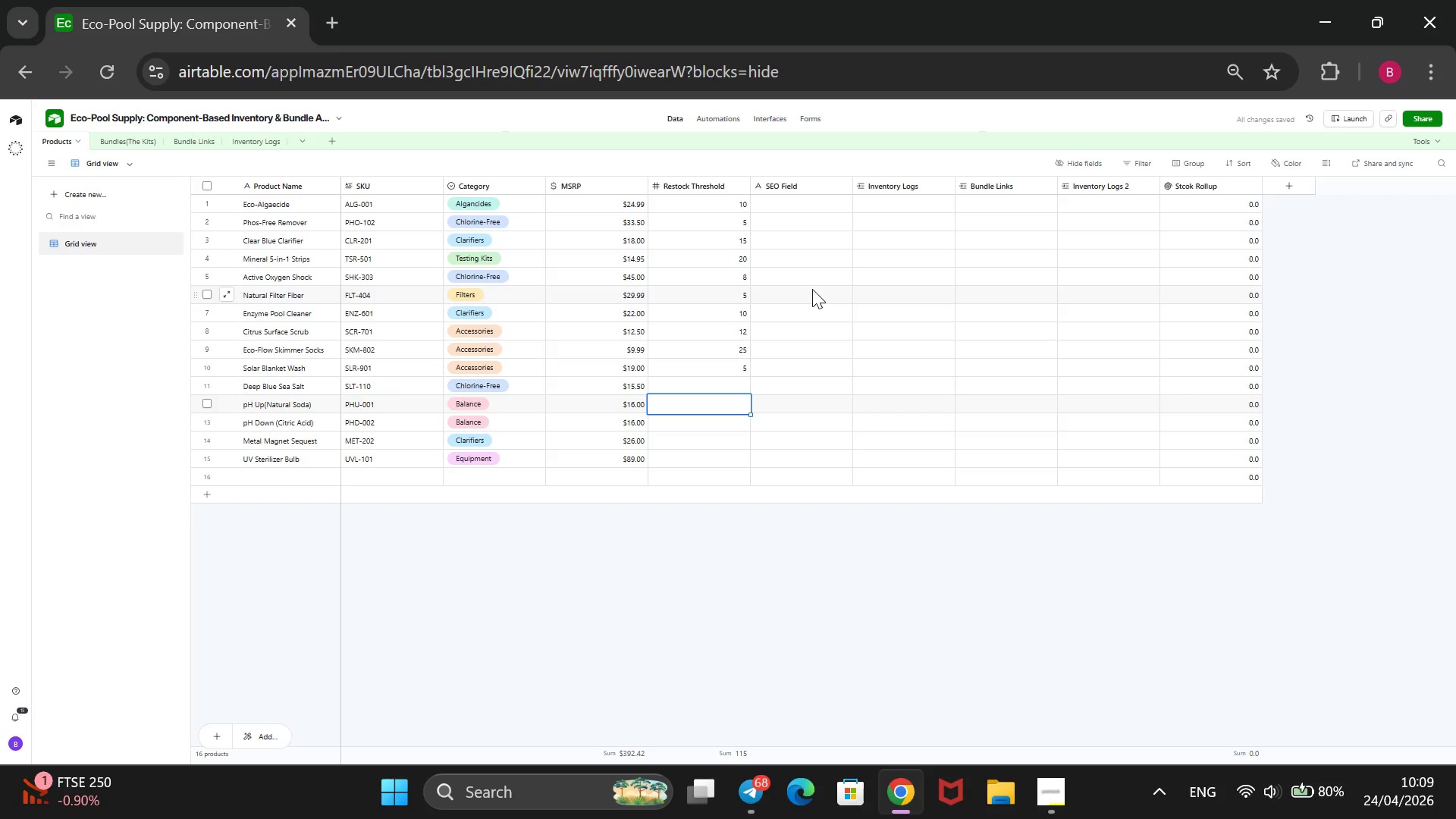 
key(Enter)
 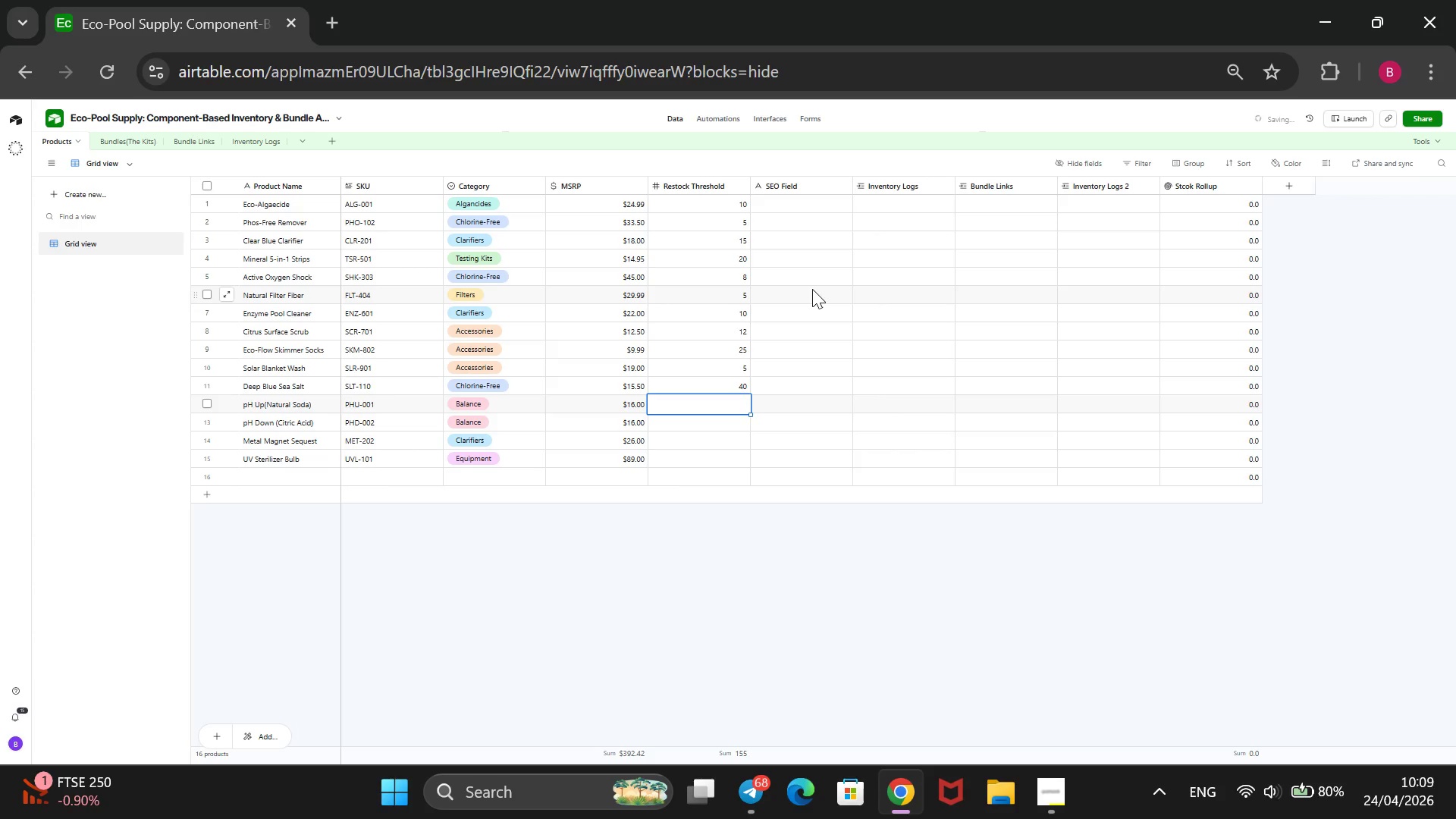 
type(10)
 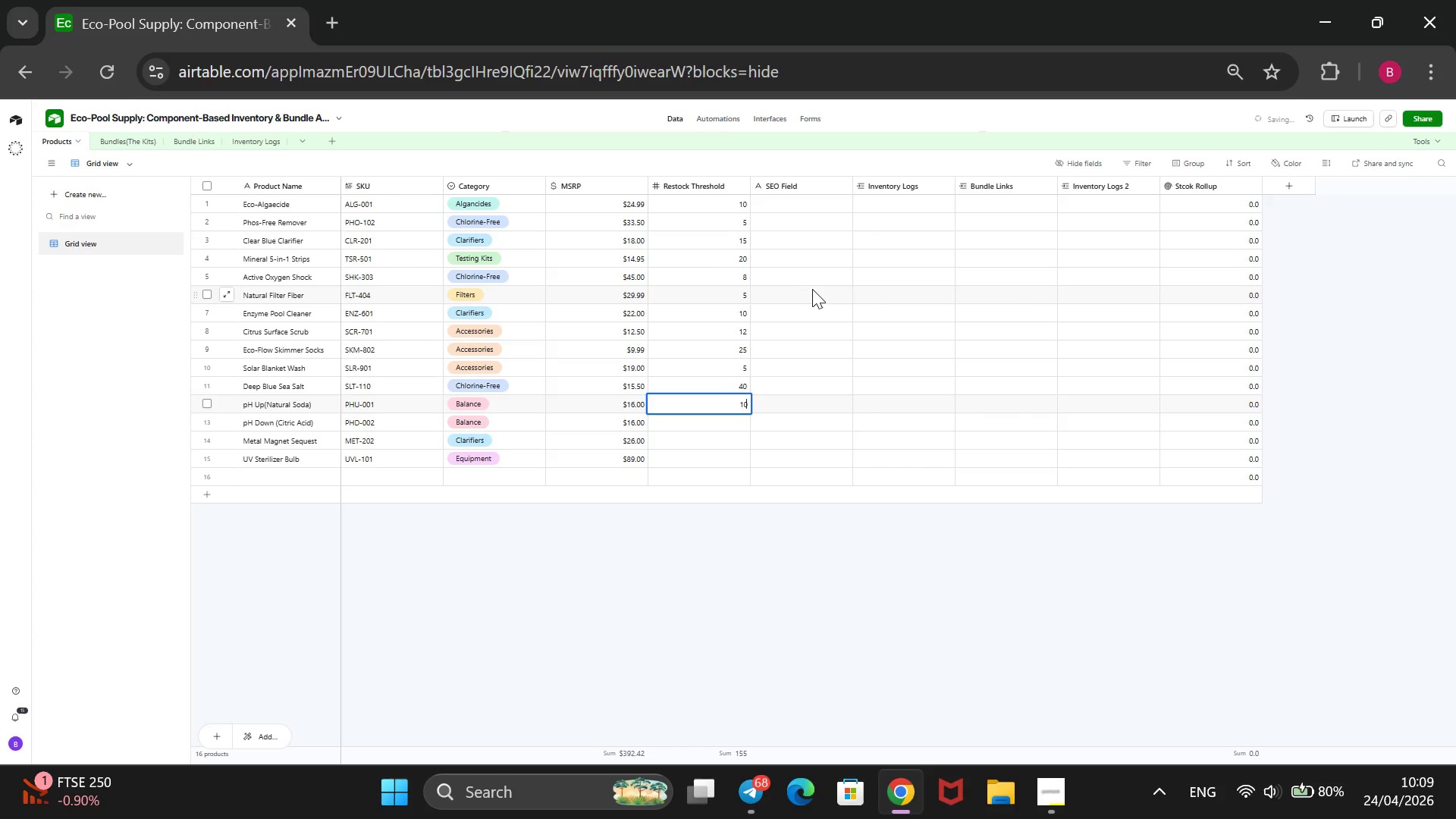 
key(Enter)
 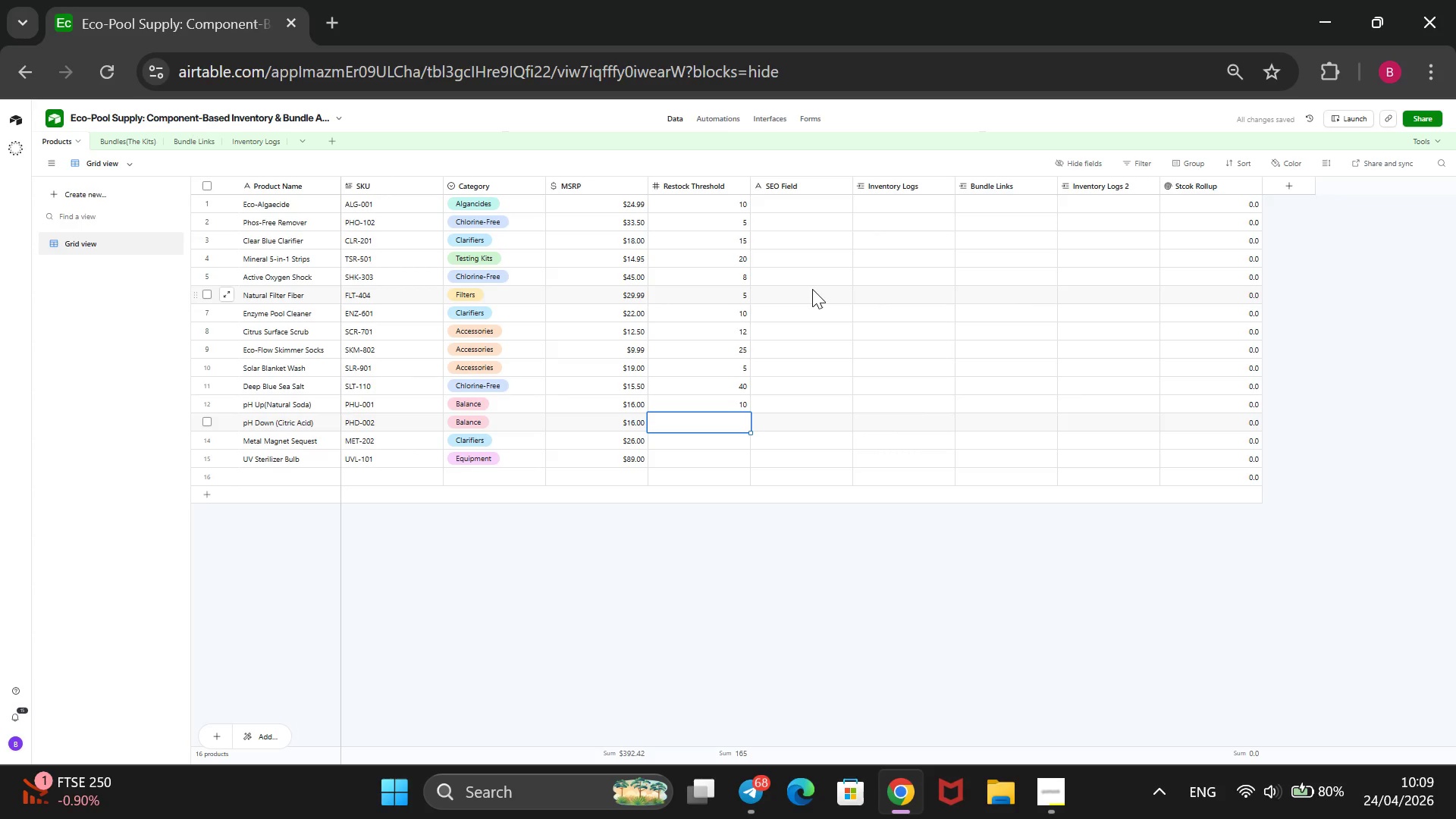 
type(10)
 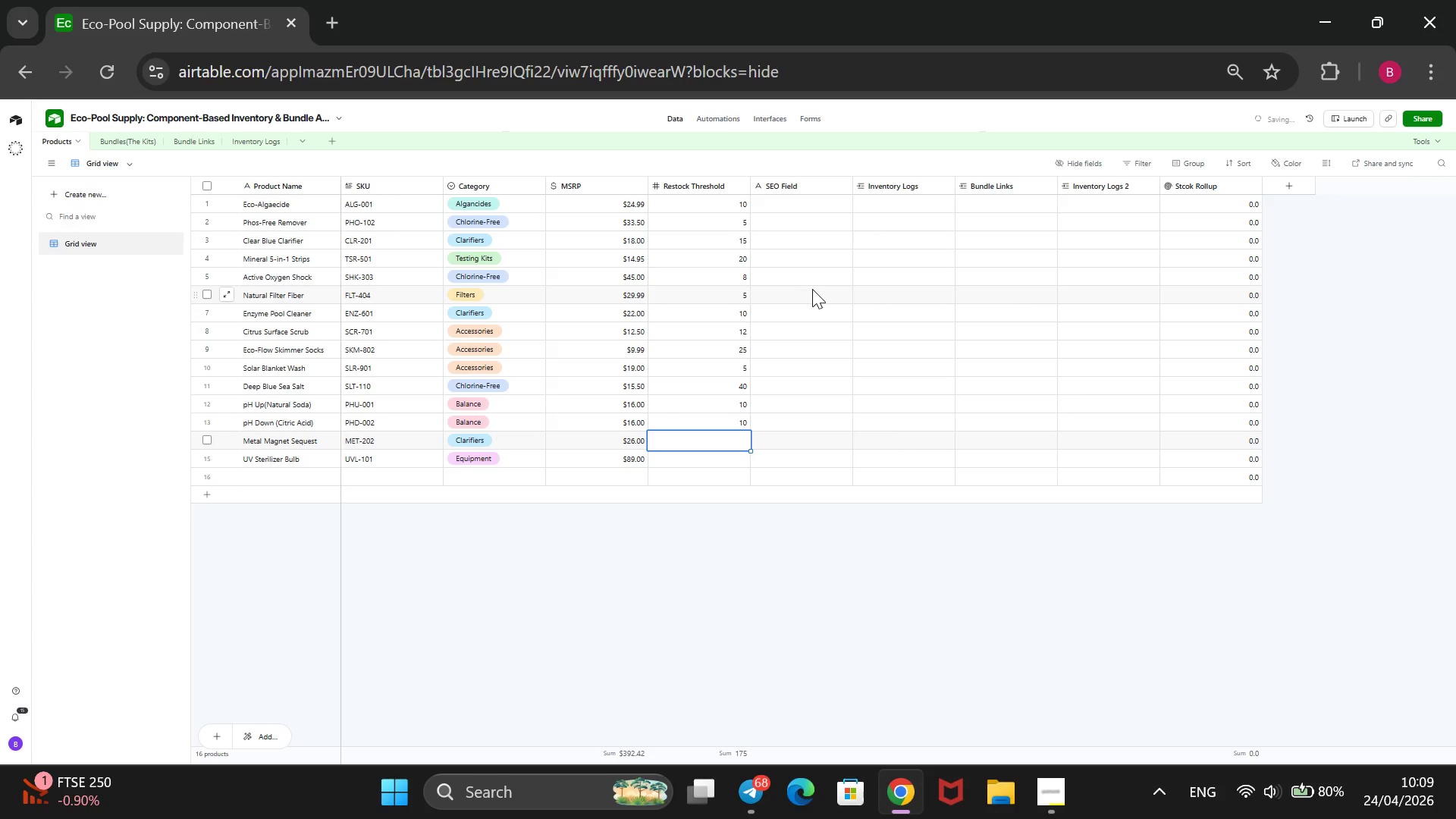 
key(Enter)
 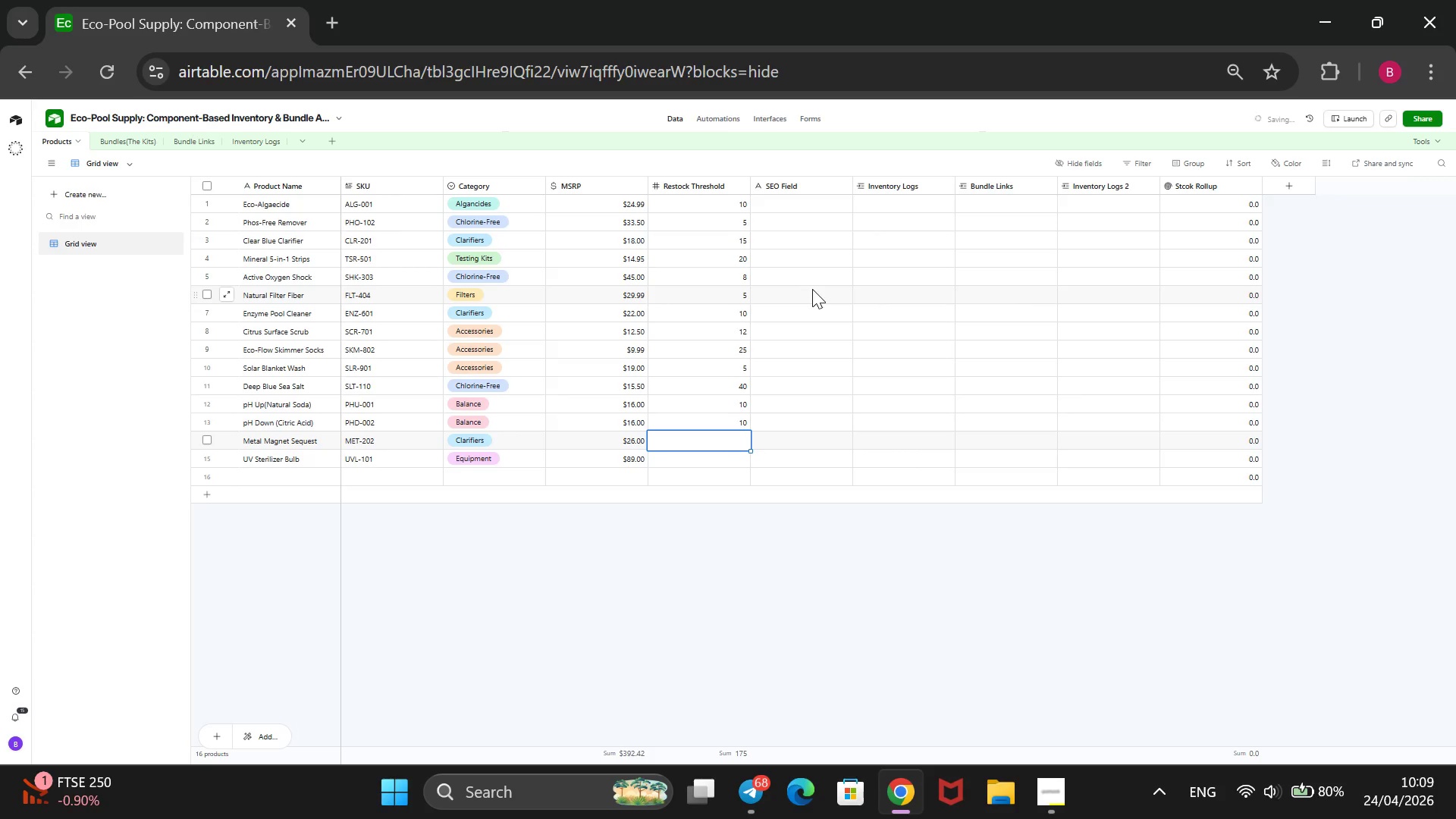 
type(10)
 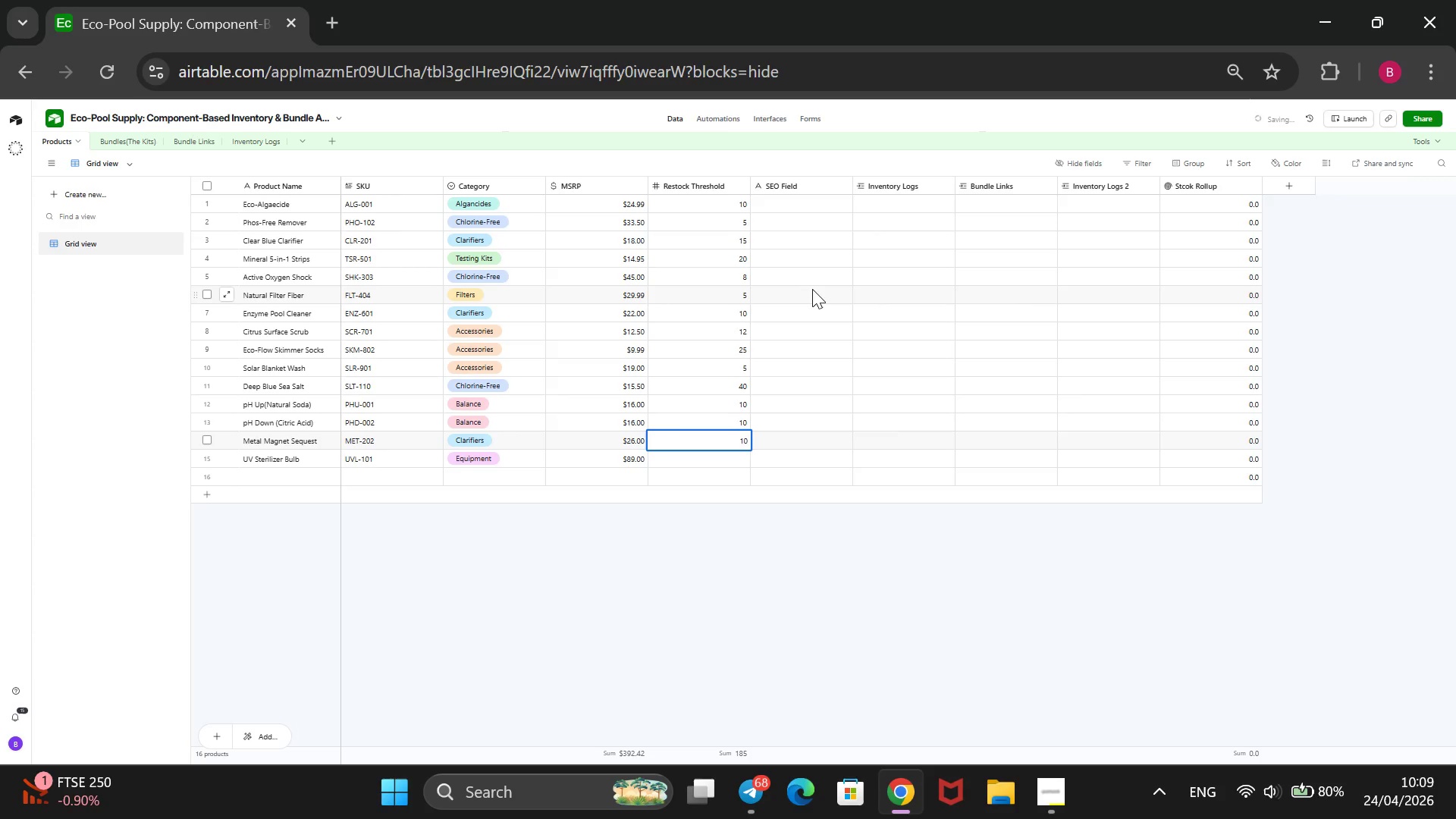 
key(Enter)
 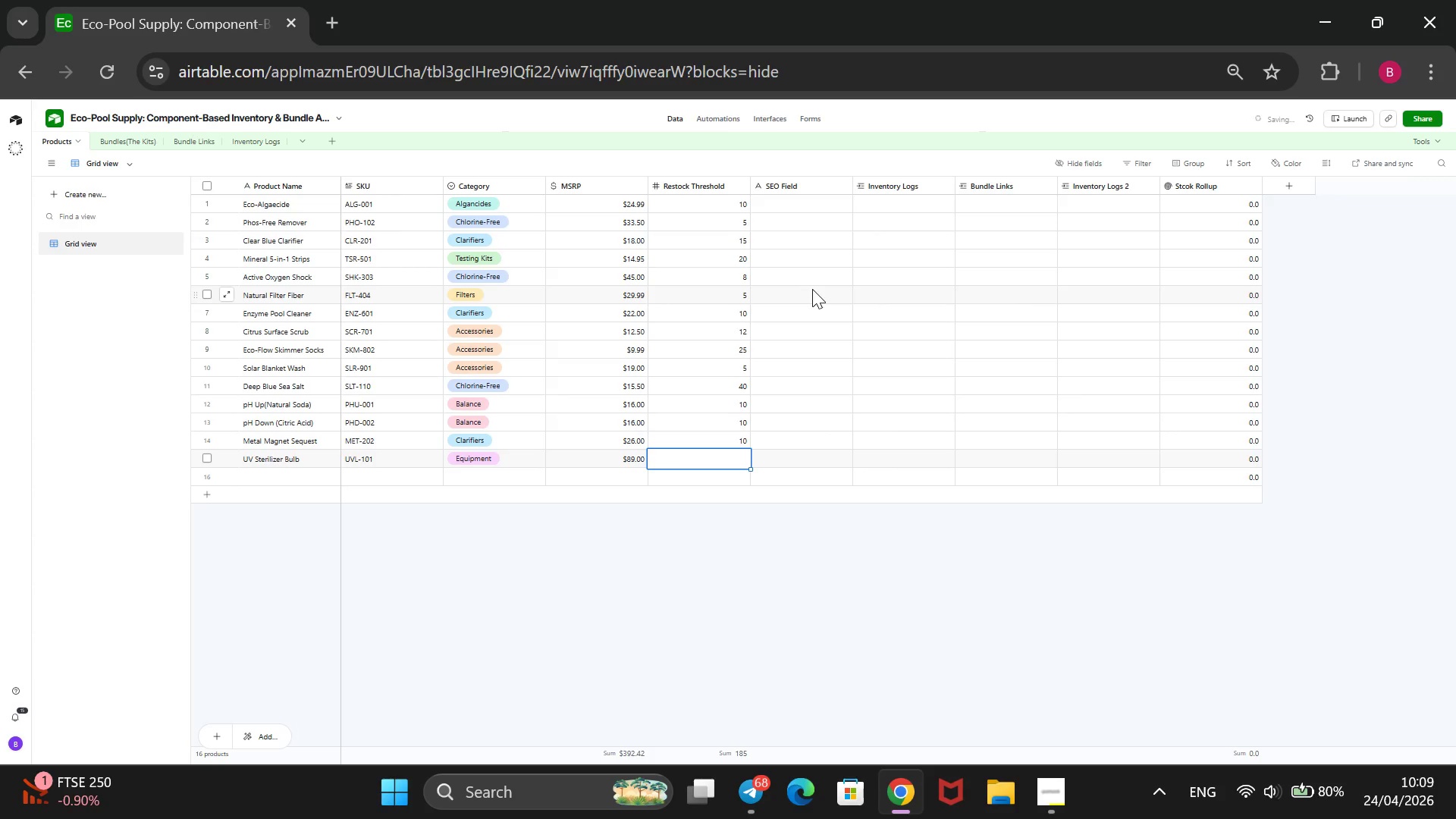 
key(6)
 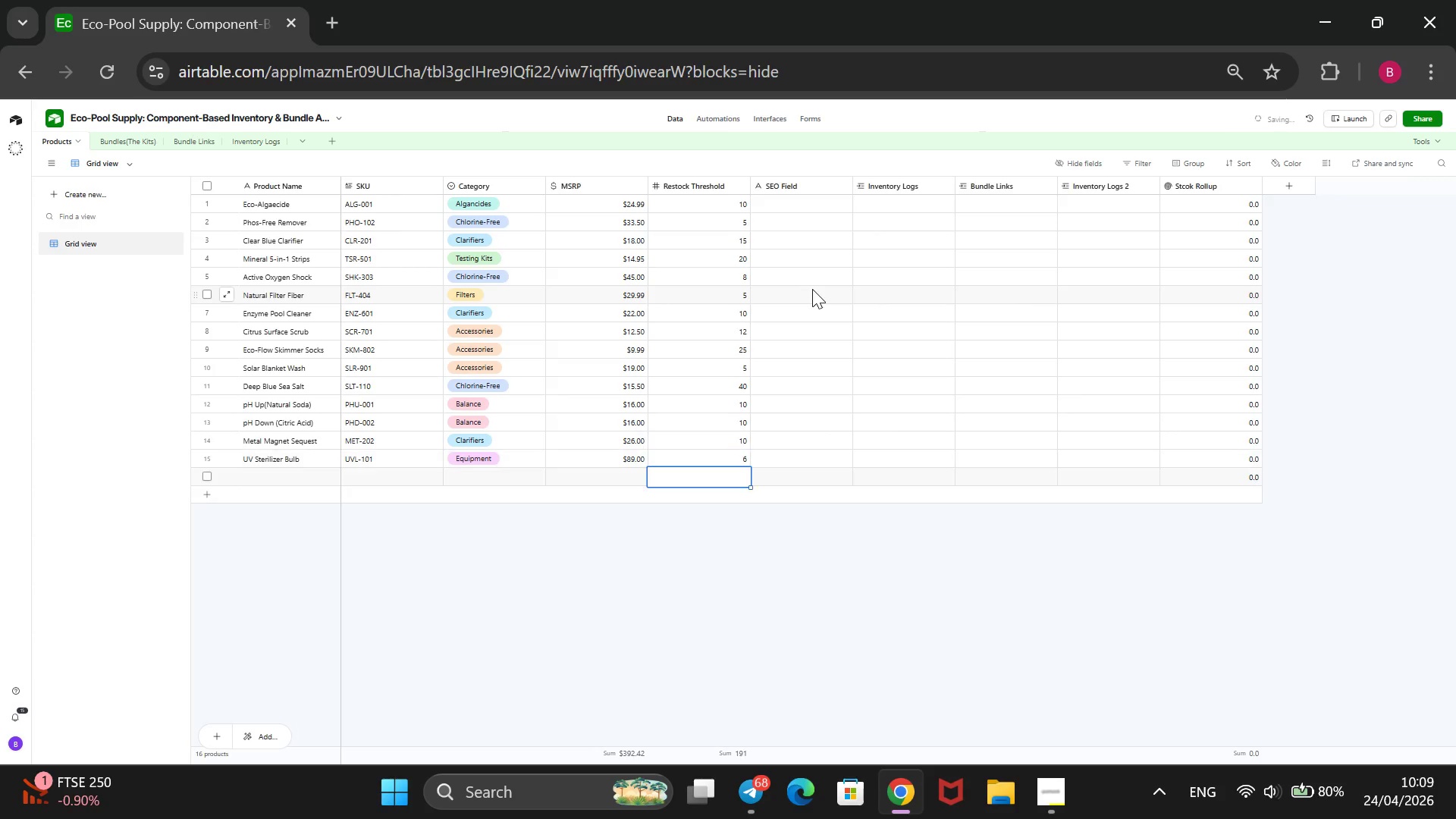 
key(Enter)
 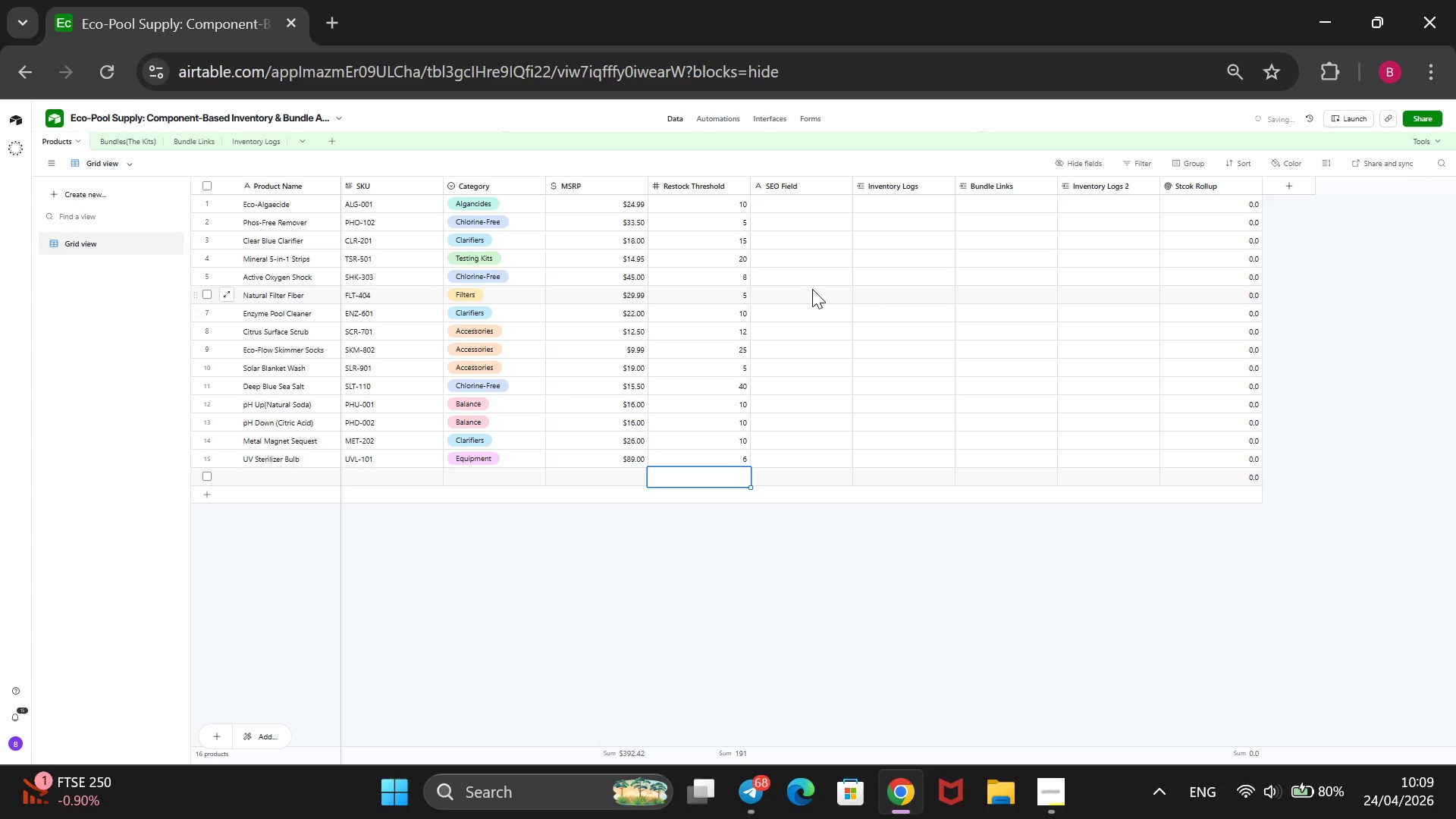 
key(2)
 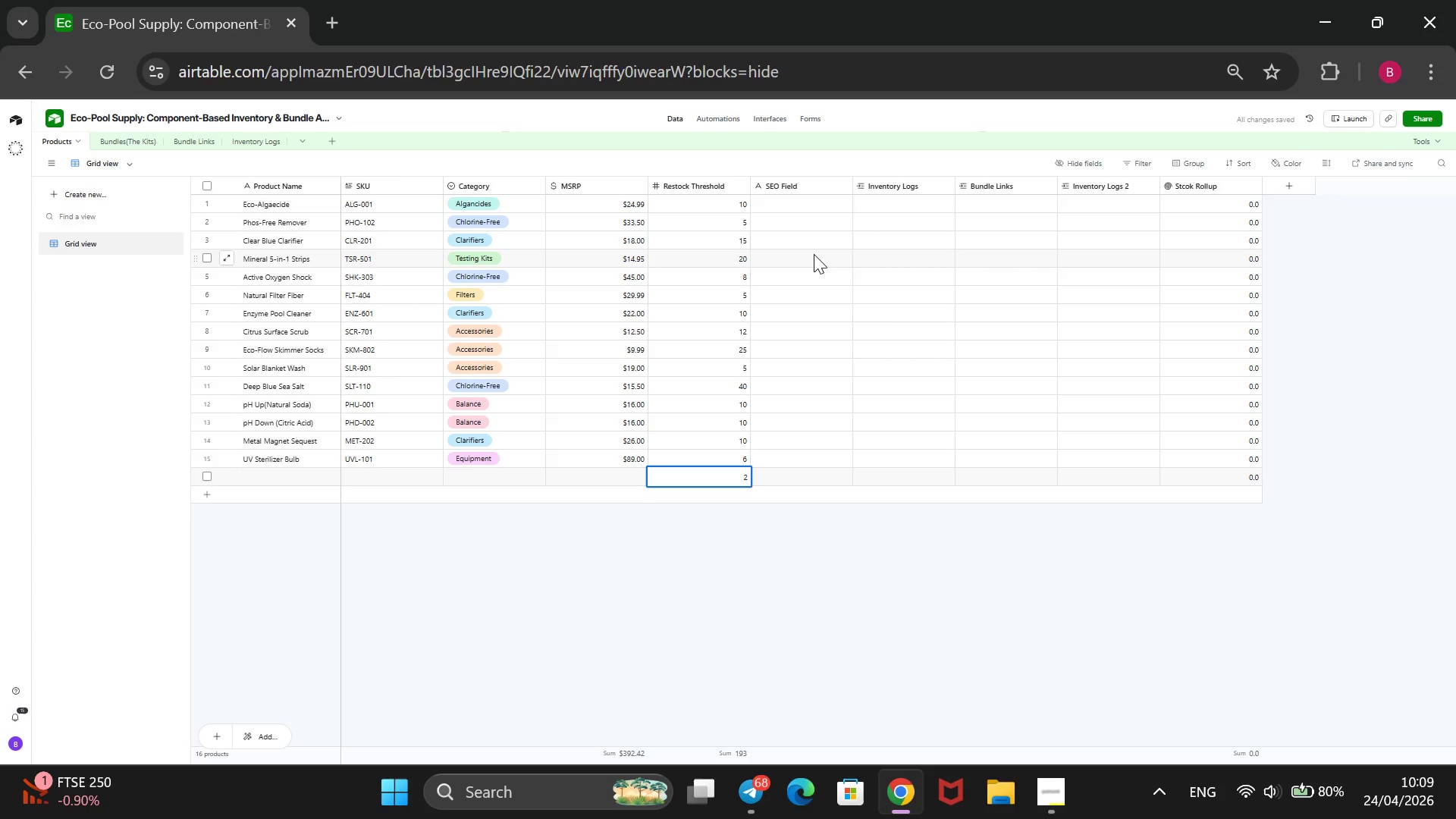 
wait(11.02)
 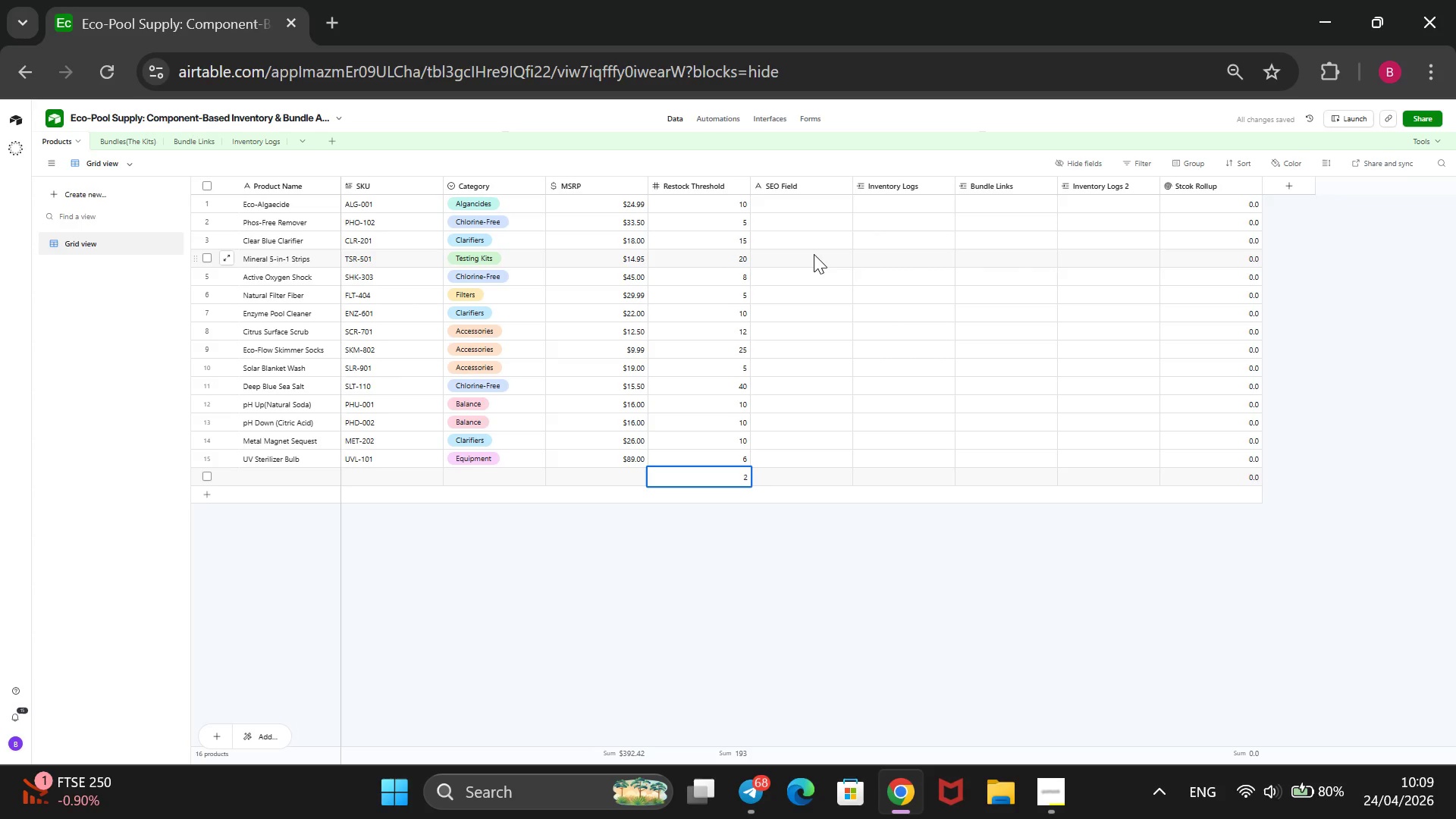 
left_click([795, 202])
 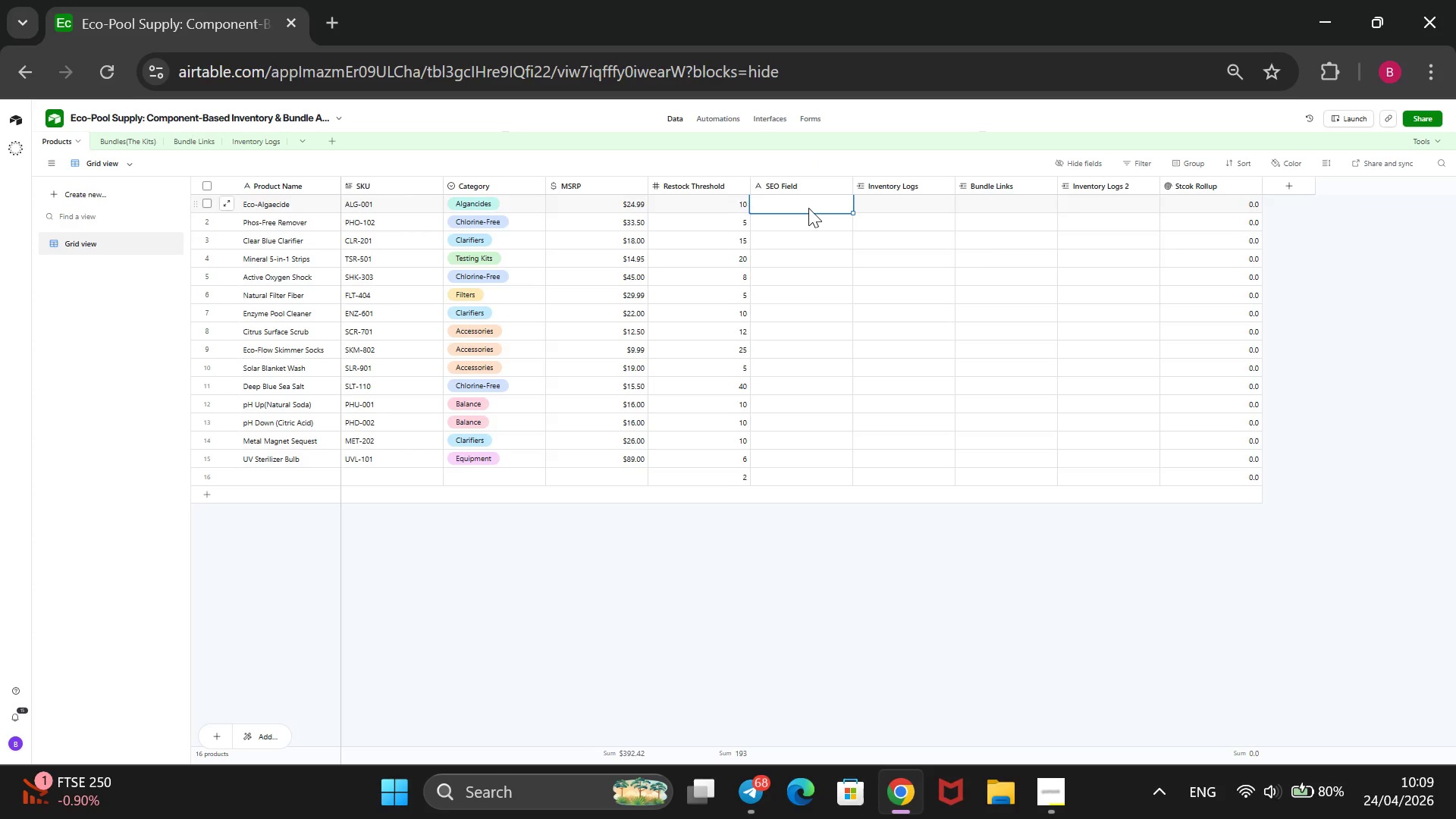 
type(@@)
 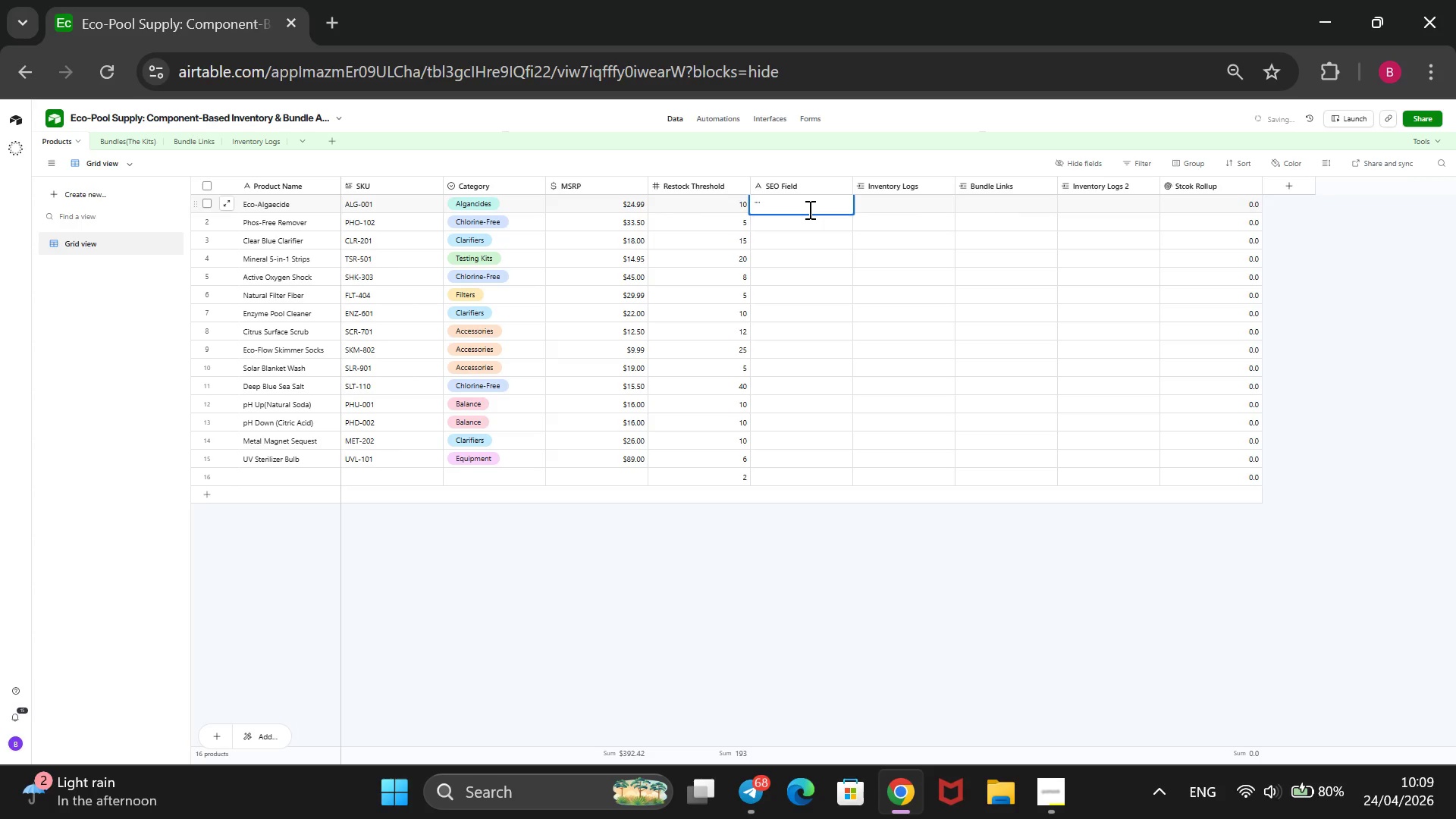 
key(ArrowLeft)
 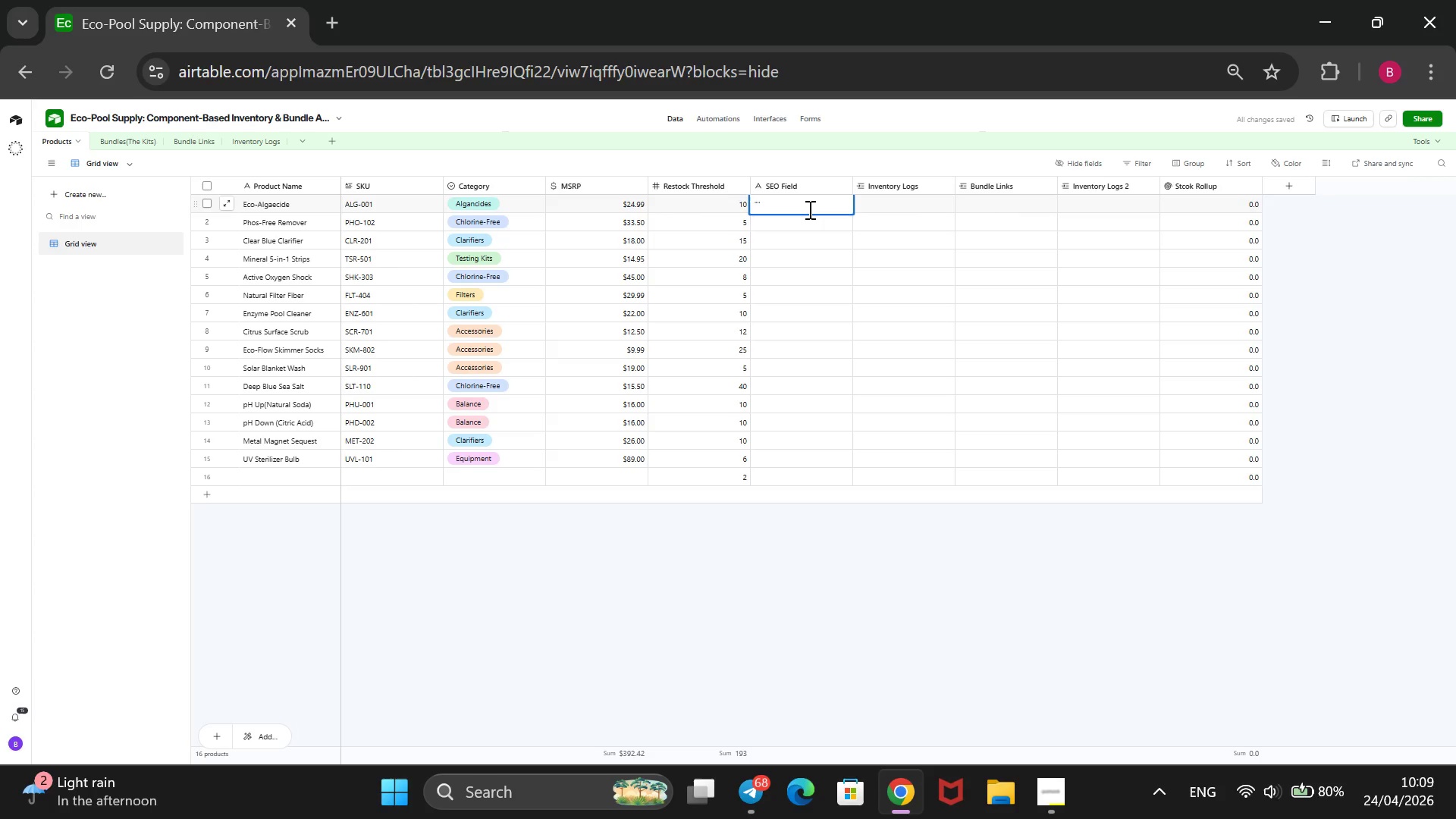 
type(n)
key(Backspace)
type(Non )
key(Backspace)
type(-toxic, phosphate-free algaecide for sparkling clear water. Safe for pets.)
 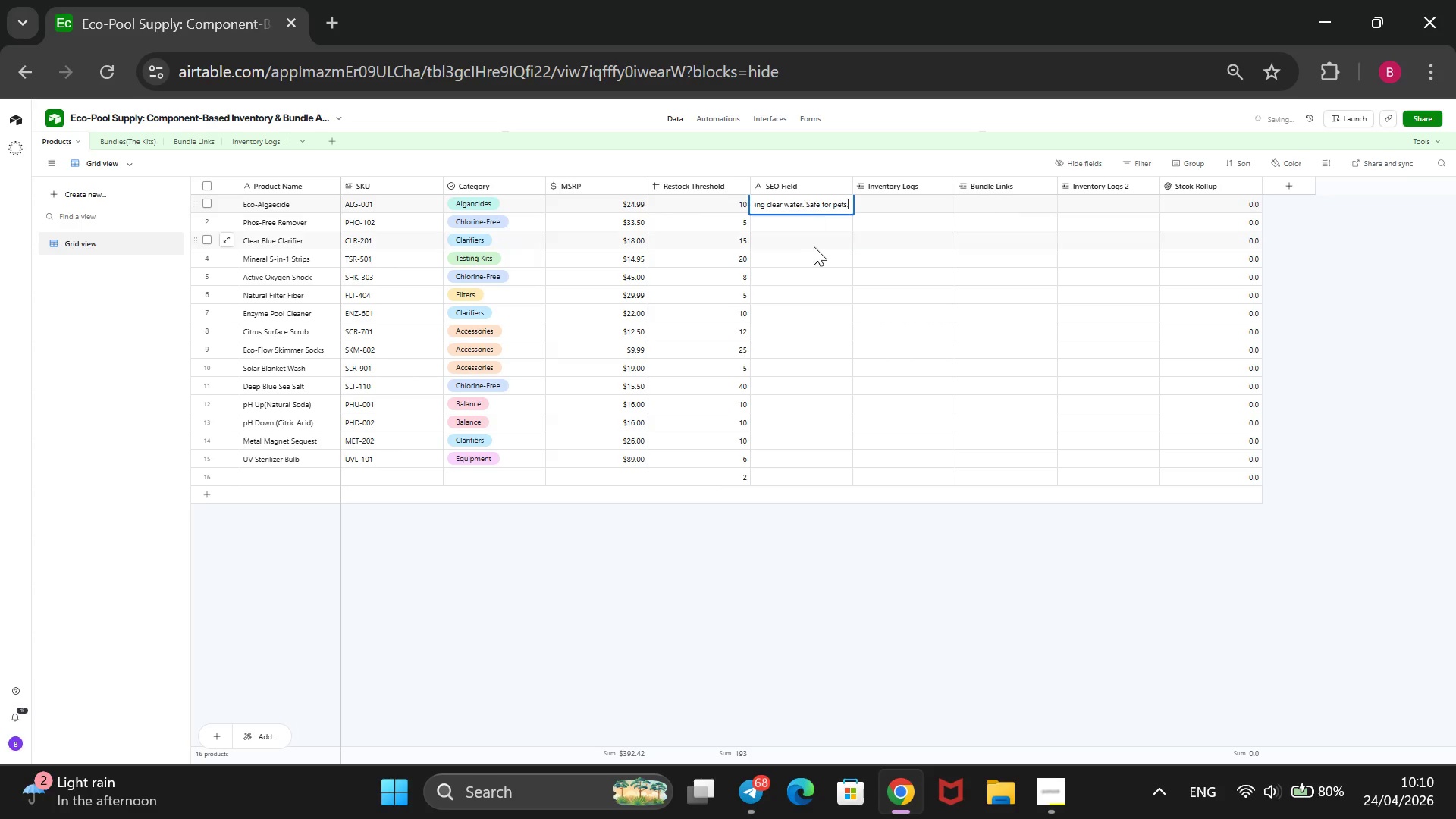 
left_click([824, 227])
 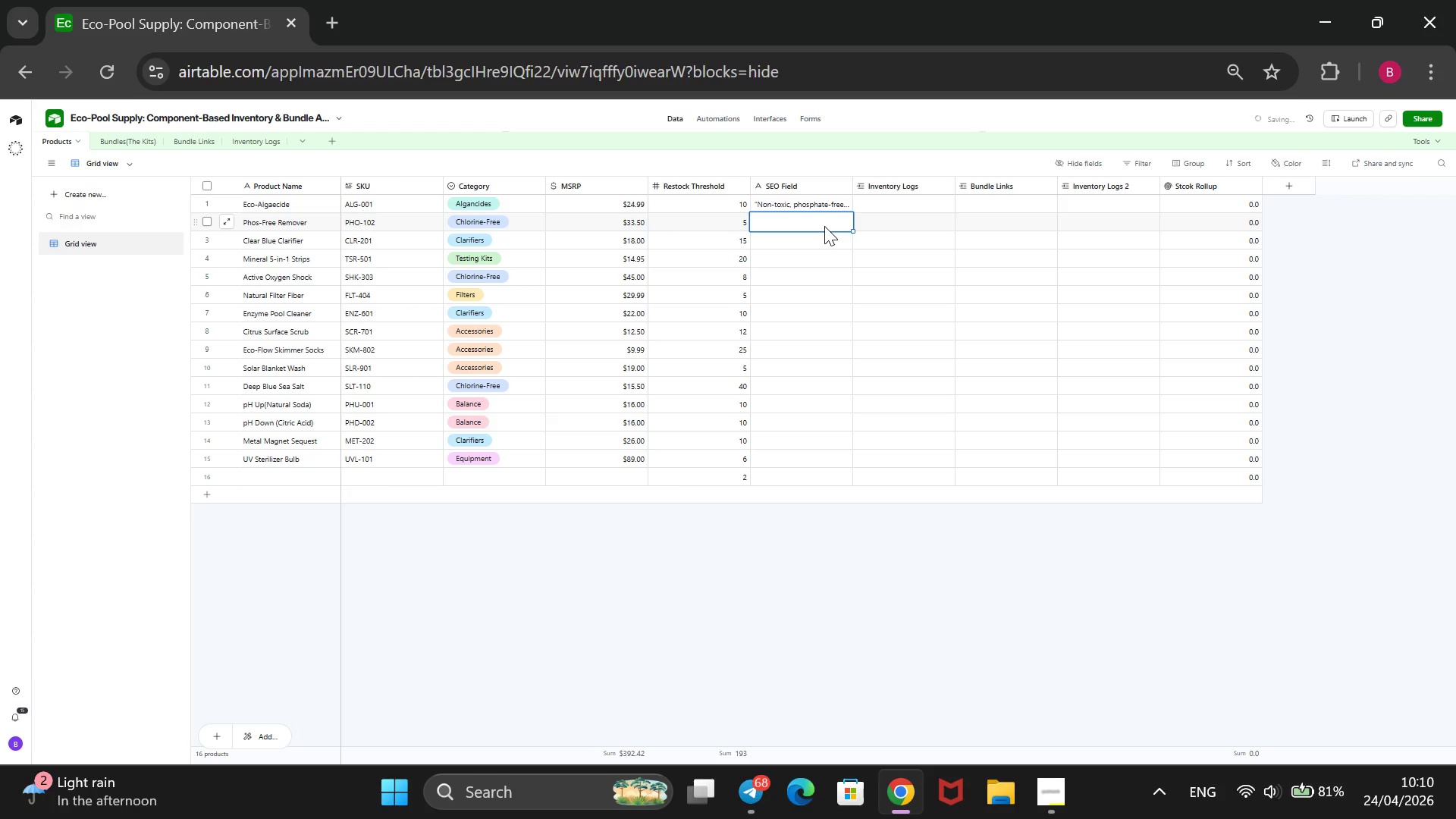 
type(@@)
 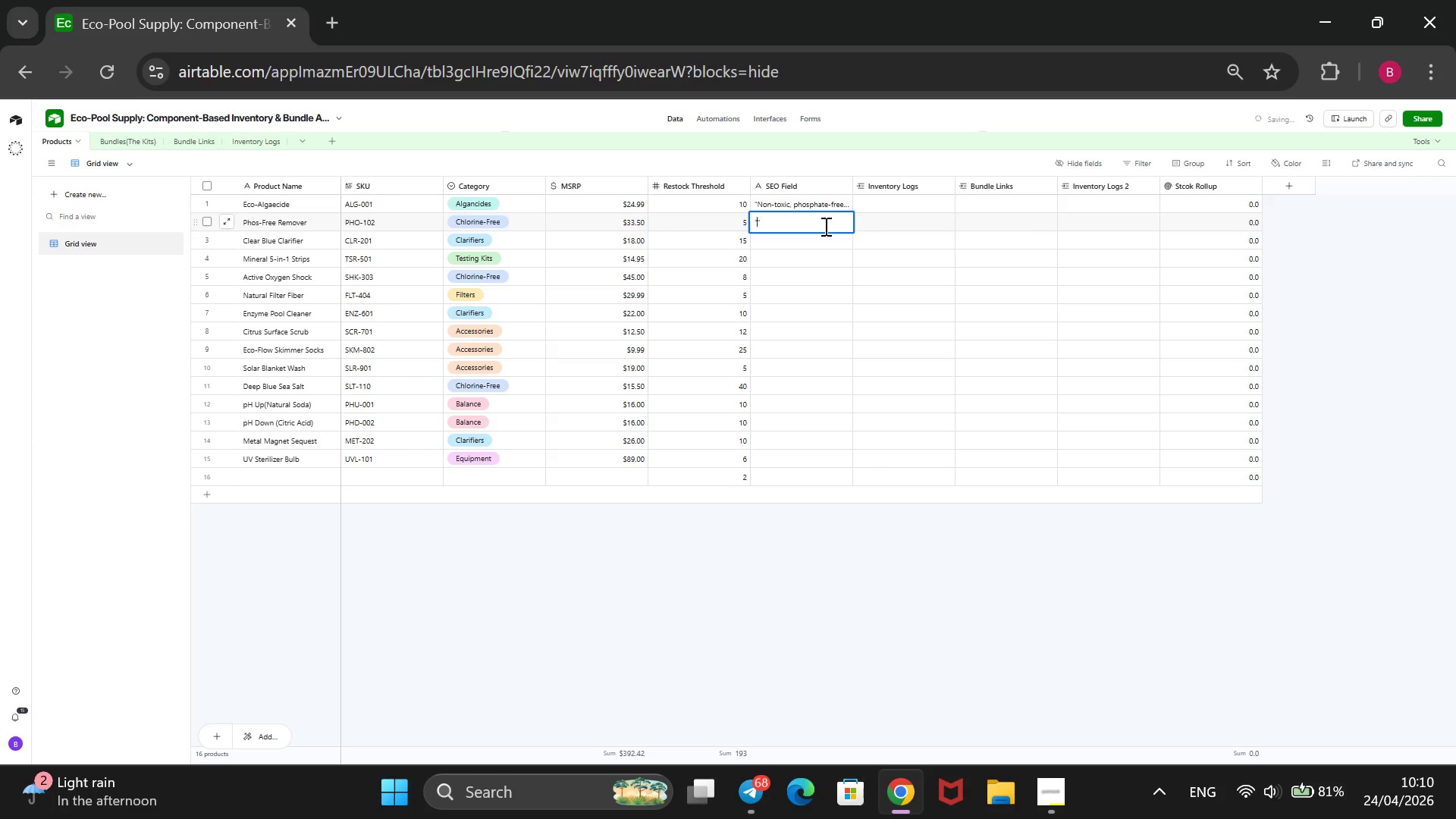 
key(ArrowLeft)
 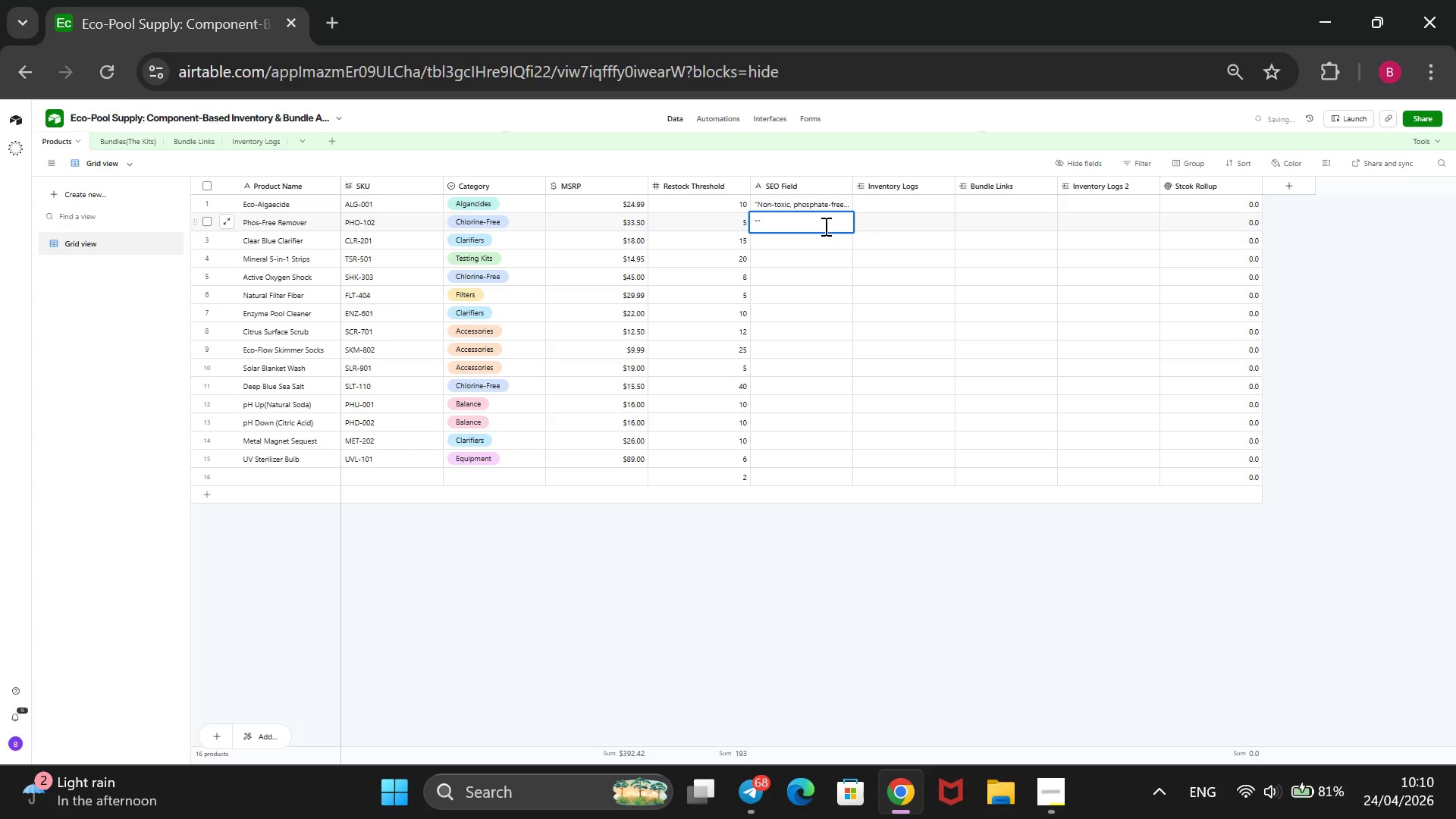 
type(Professional grade phospahet)
key(Backspace)
key(Backspace)
type(ate )
key(Backspace)
type(-free pool chemistry)
 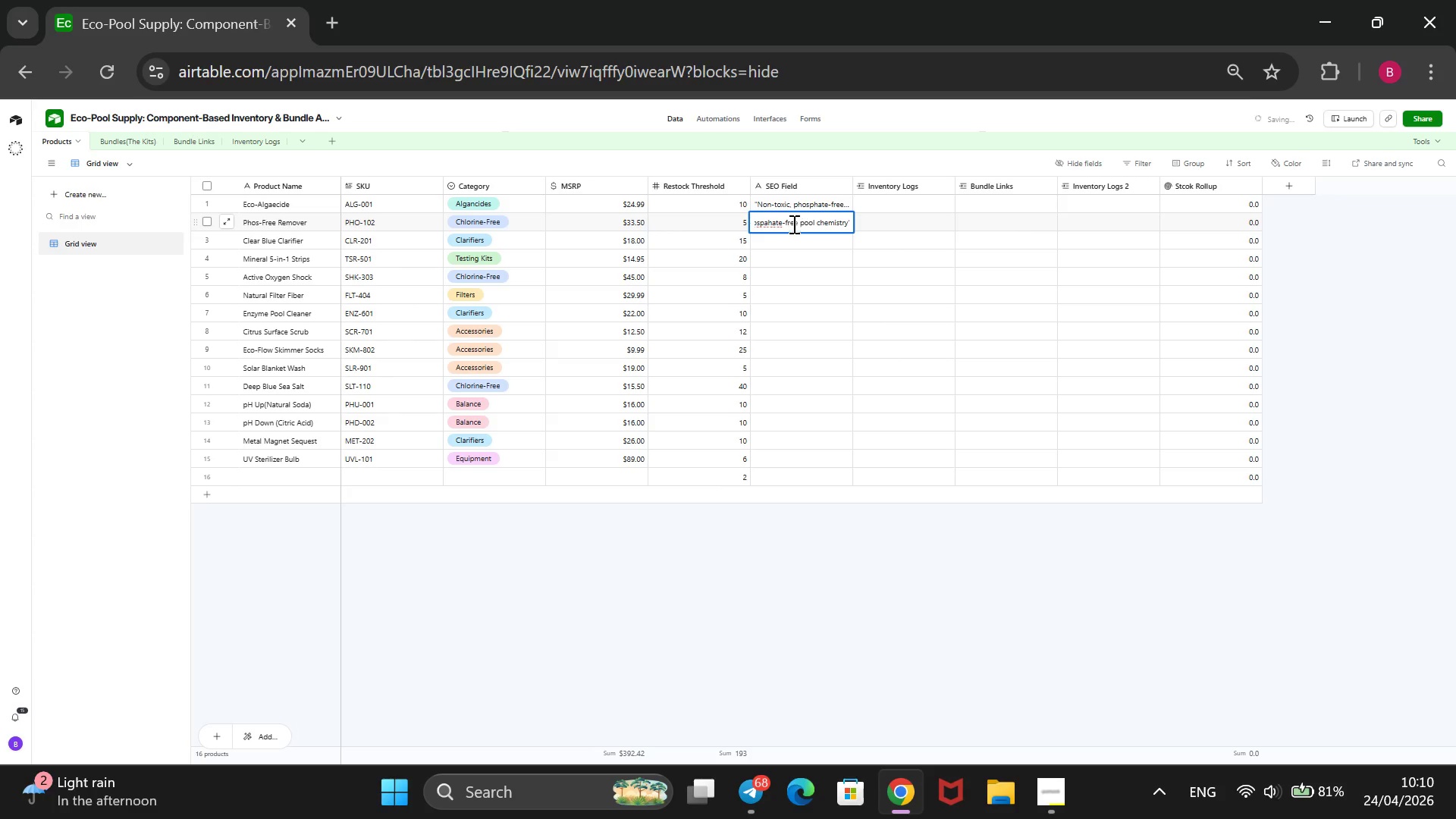 
left_click([788, 223])
 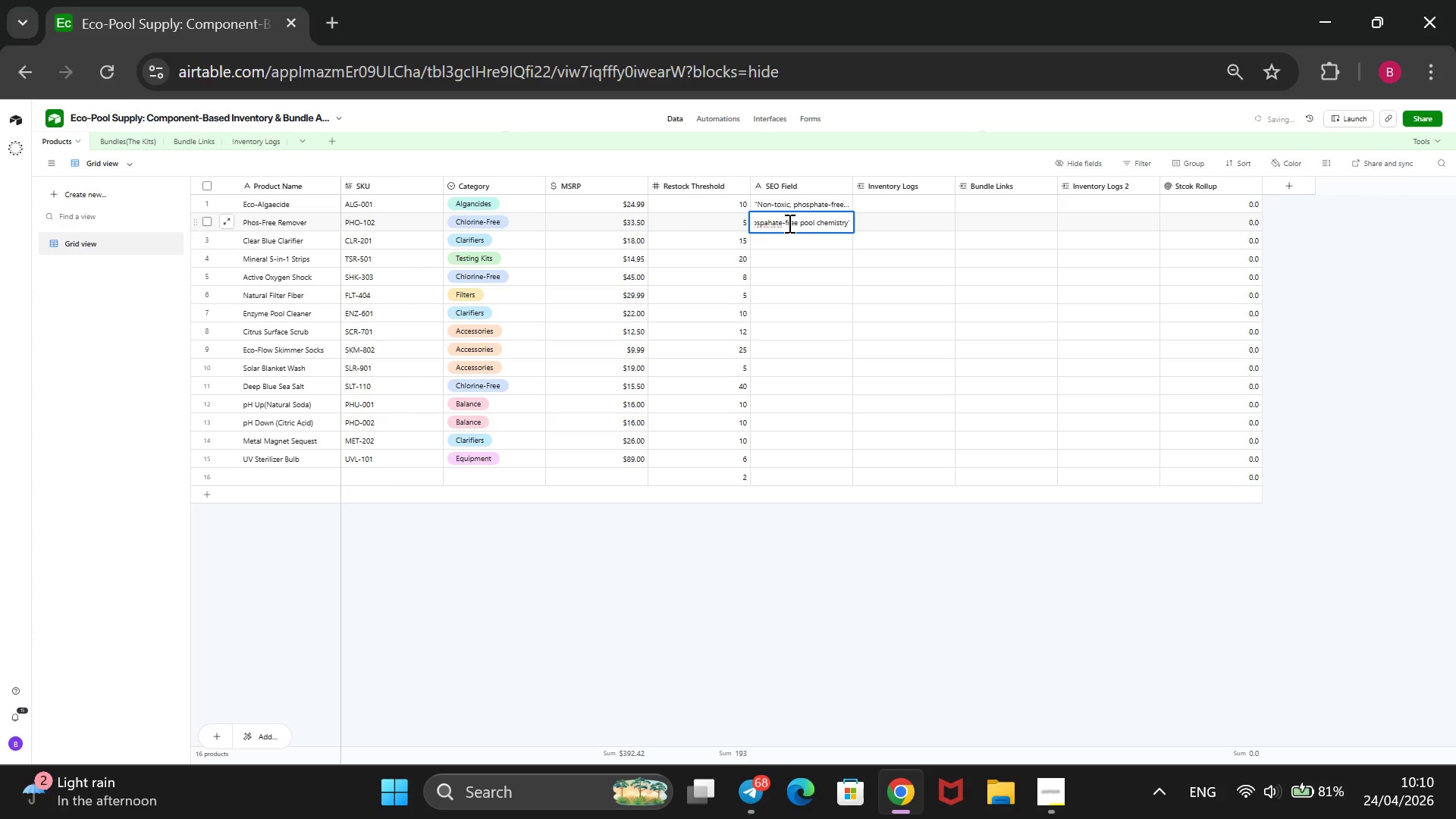 
key(ArrowLeft)
 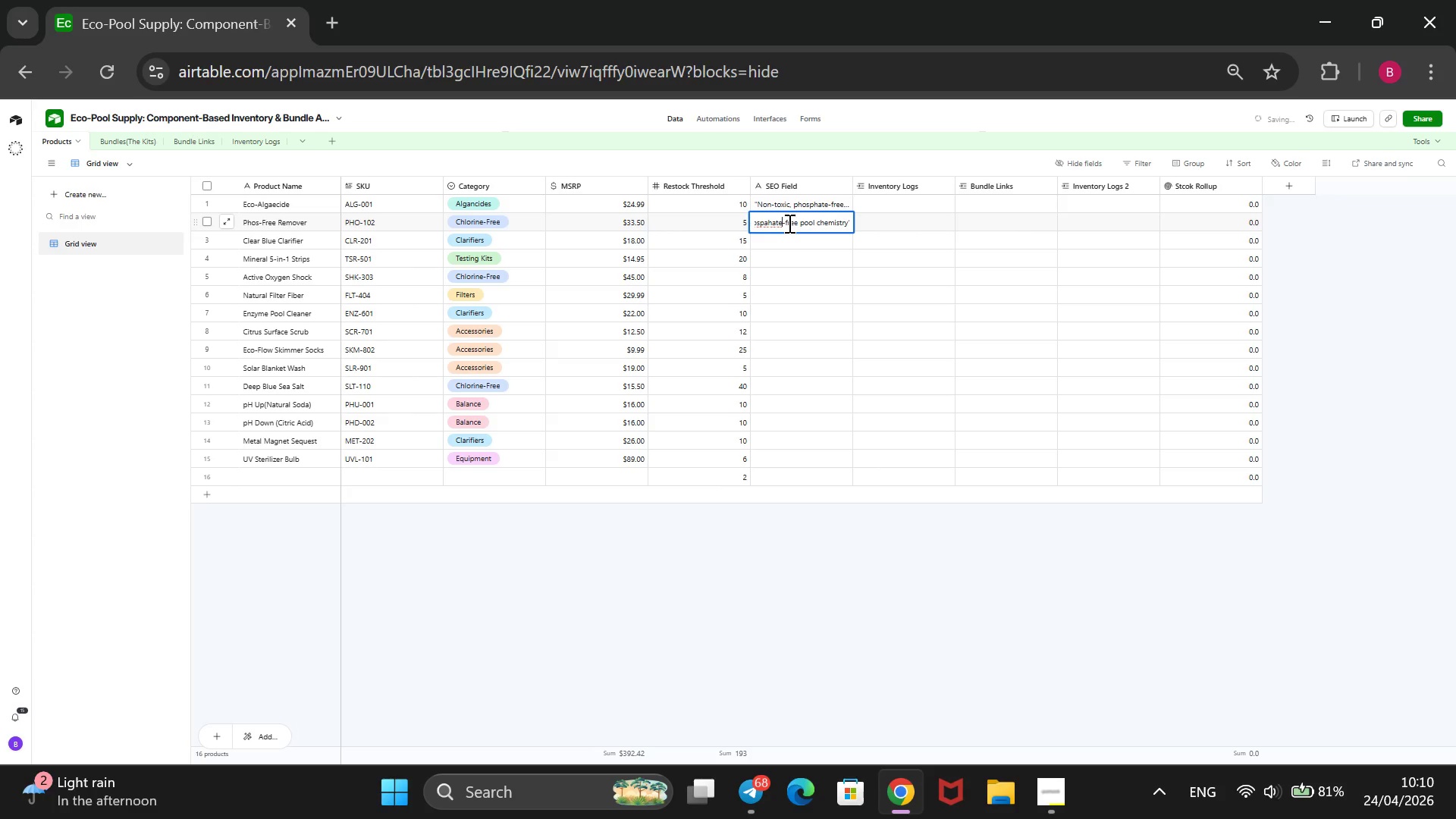 
key(ArrowLeft)
 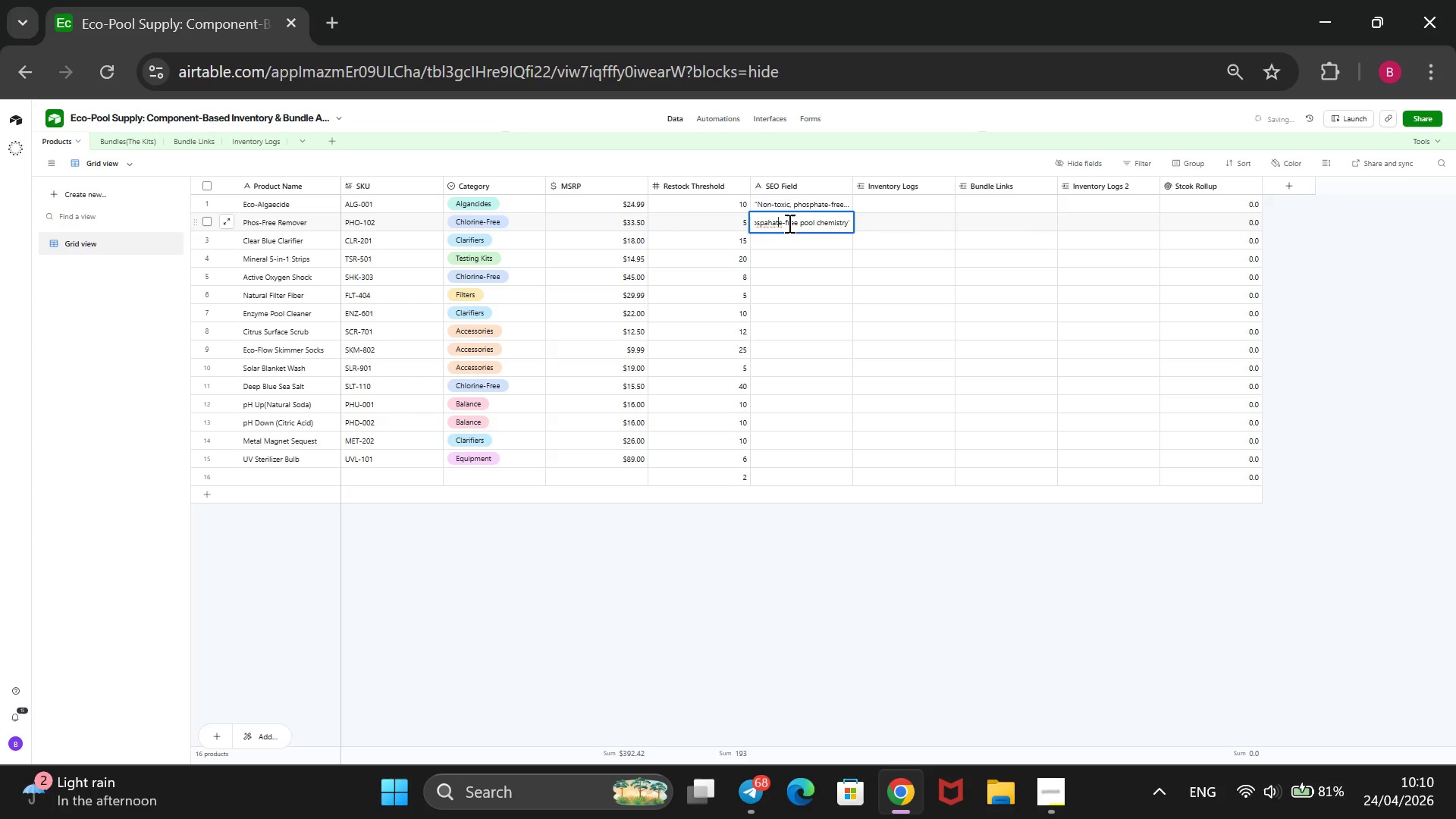 
key(ArrowLeft)
 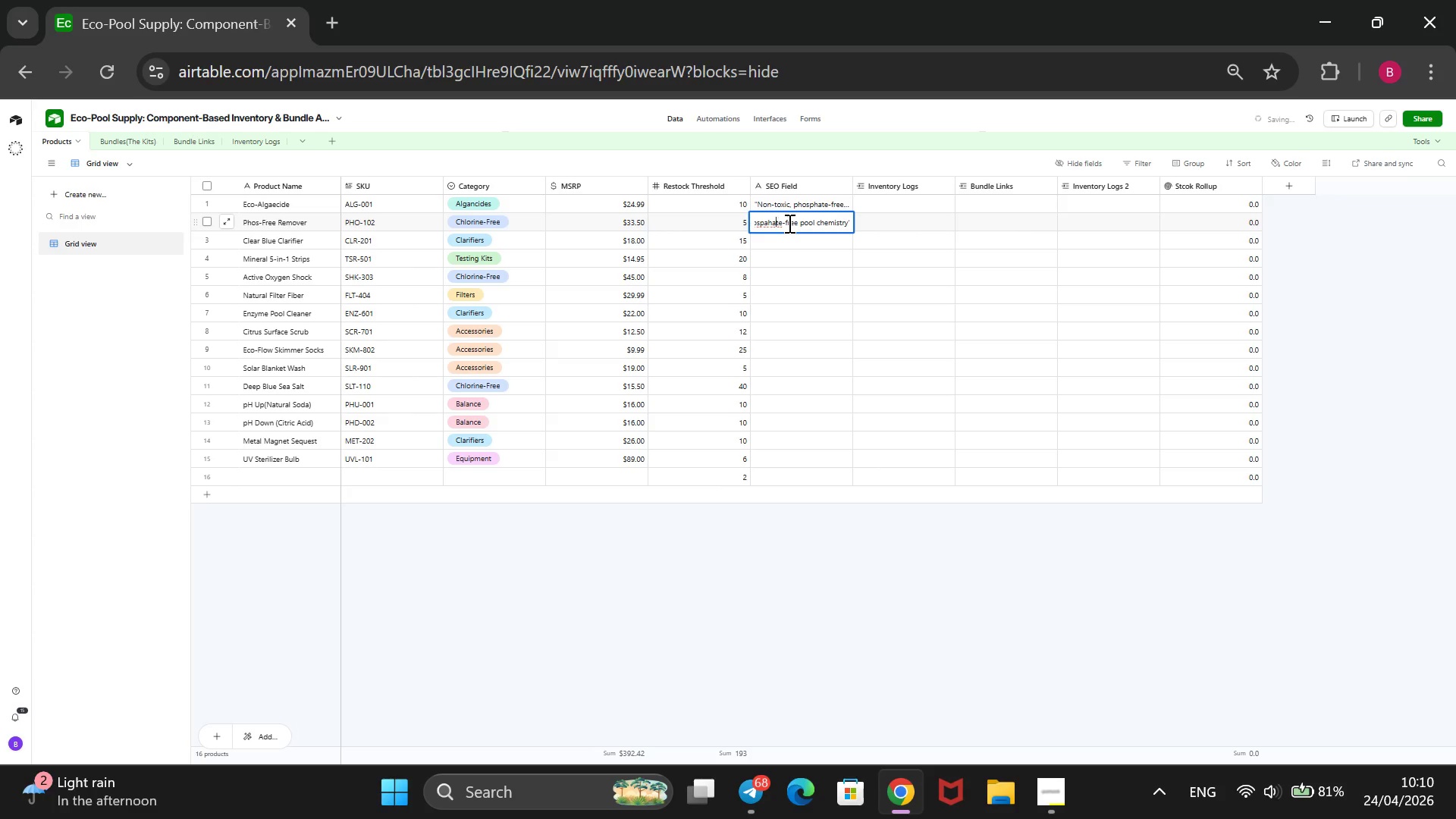 
key(ArrowLeft)
 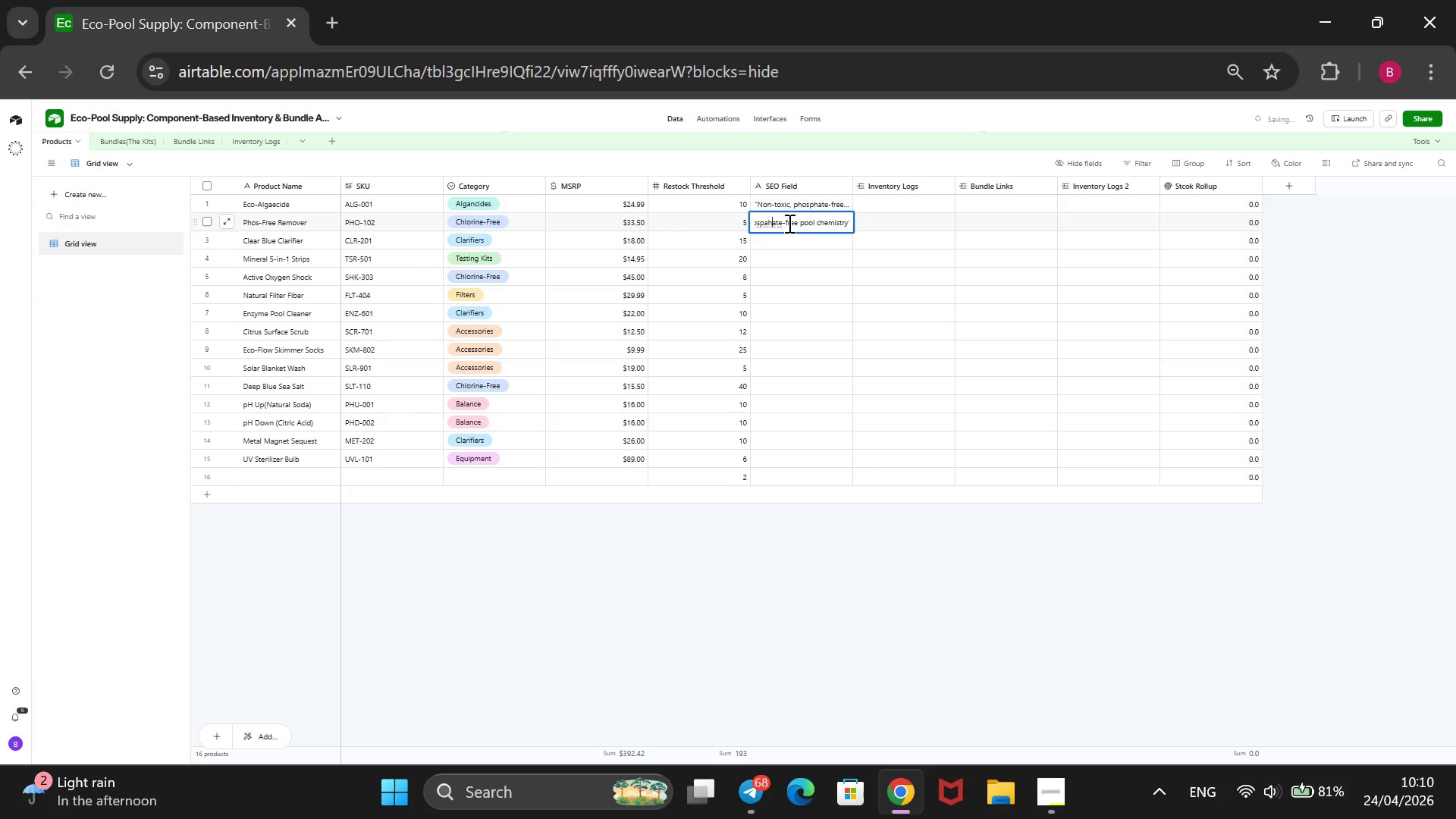 
key(ArrowLeft)
 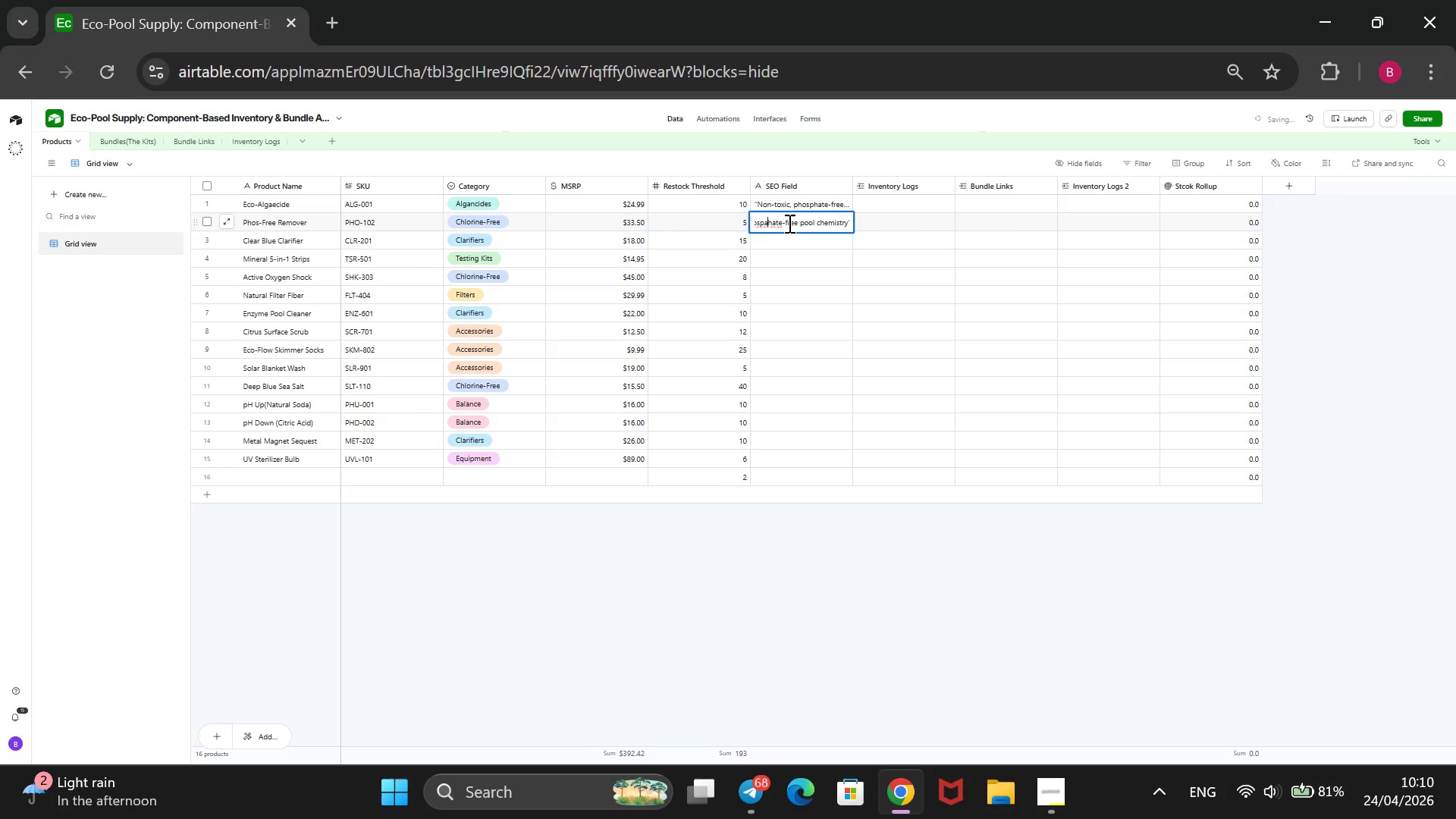 
key(ArrowLeft)
 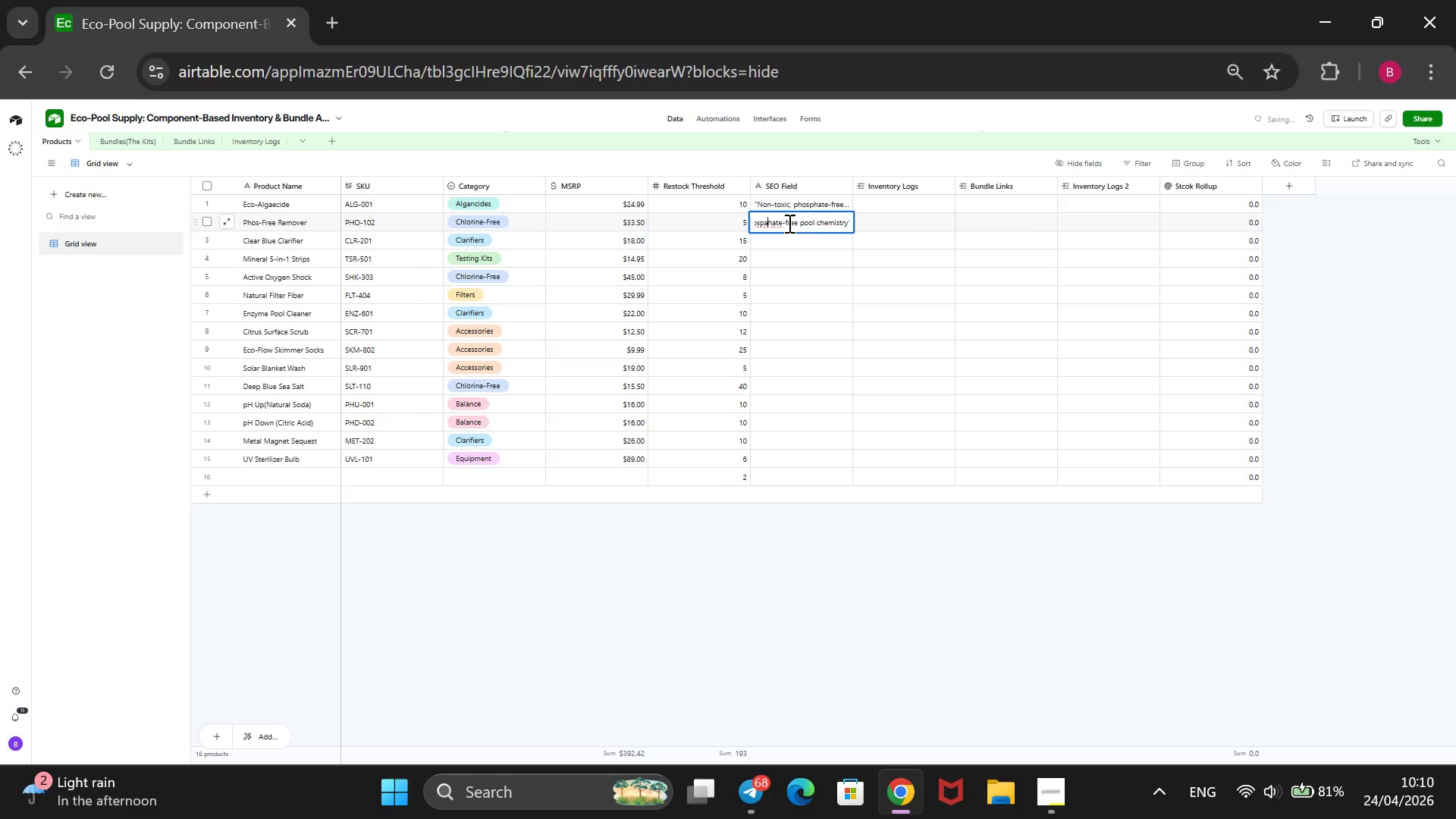 
key(Backspace)
 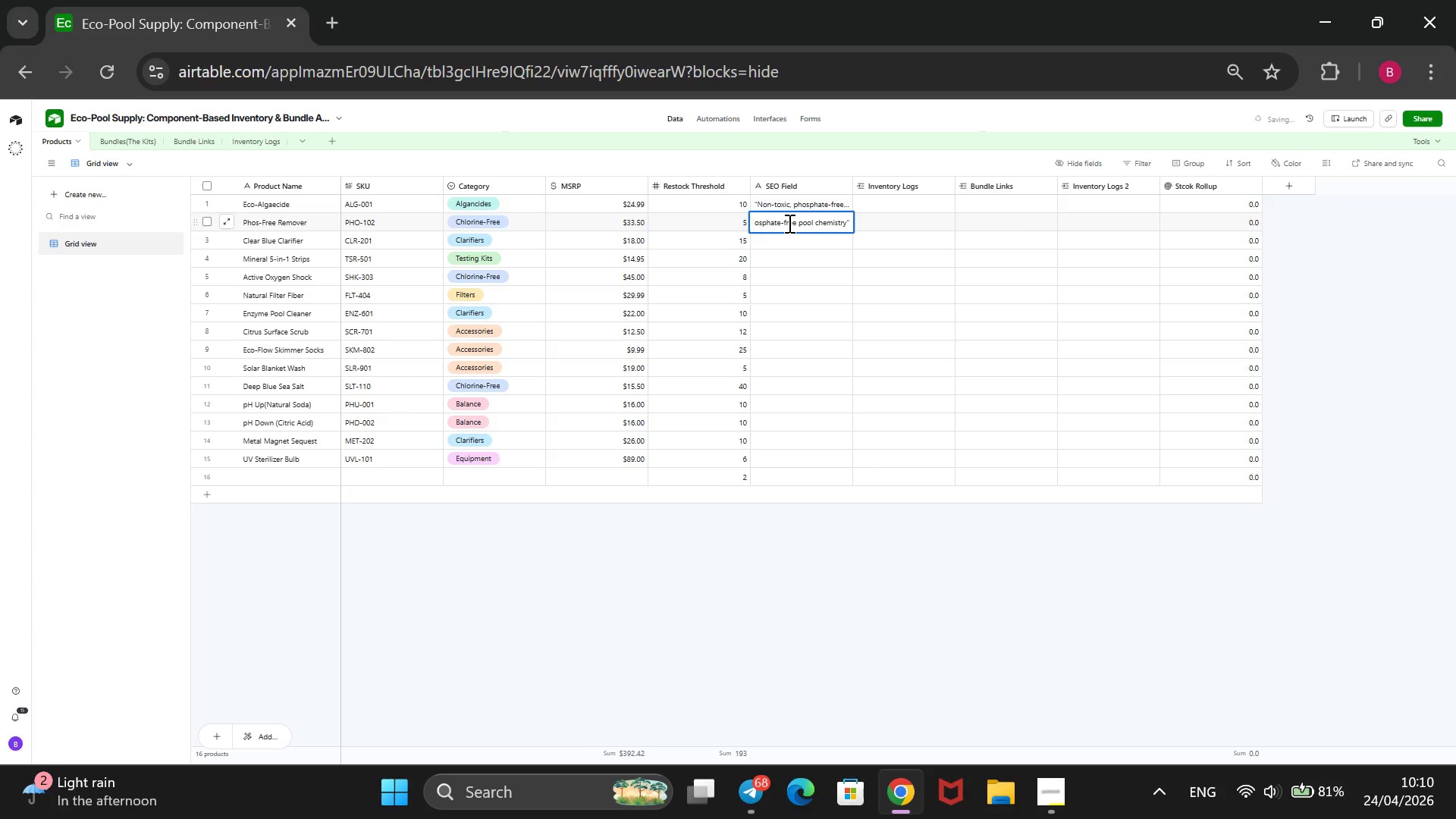 
key(ArrowRight)
 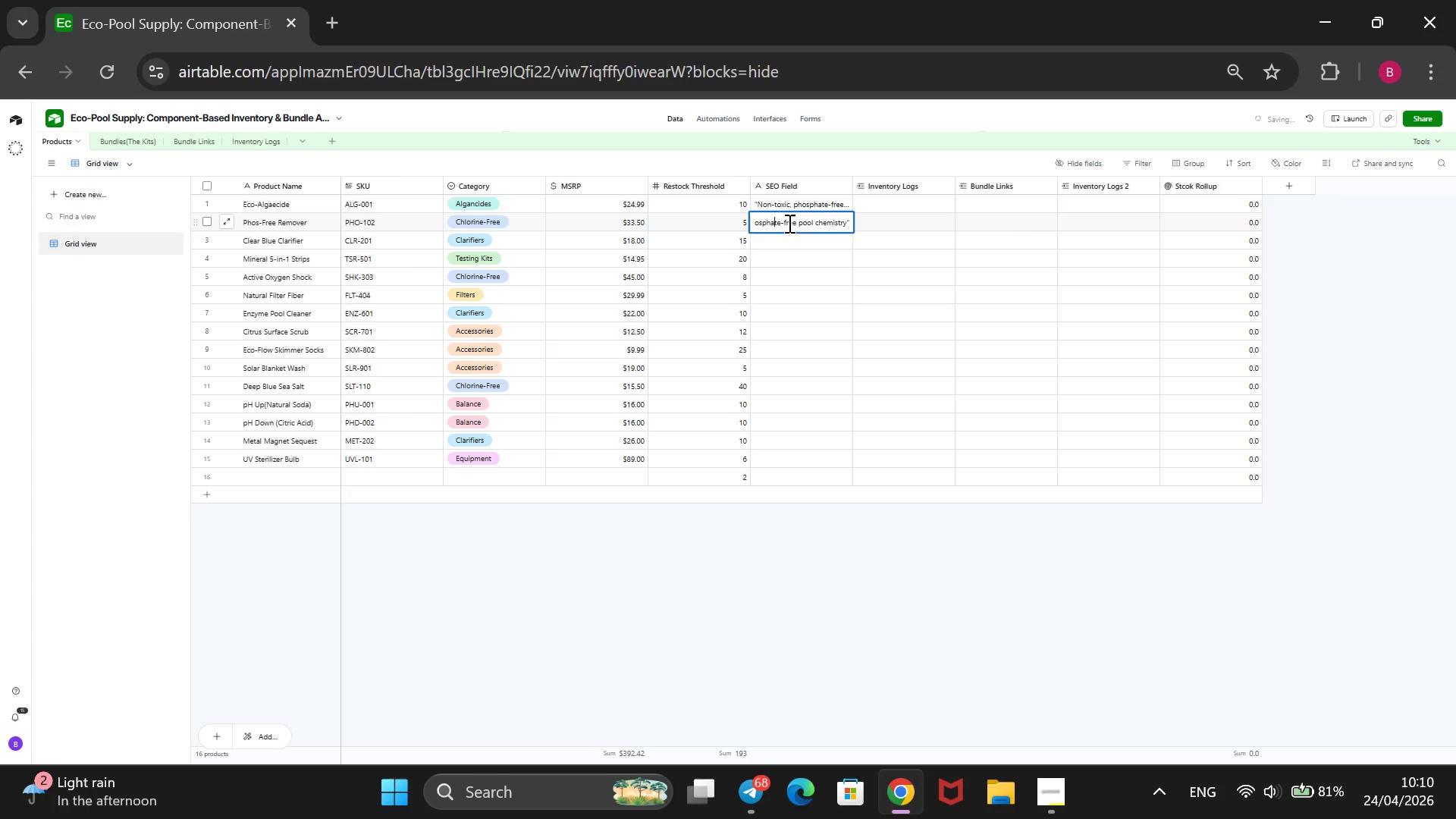 
key(ArrowRight)
 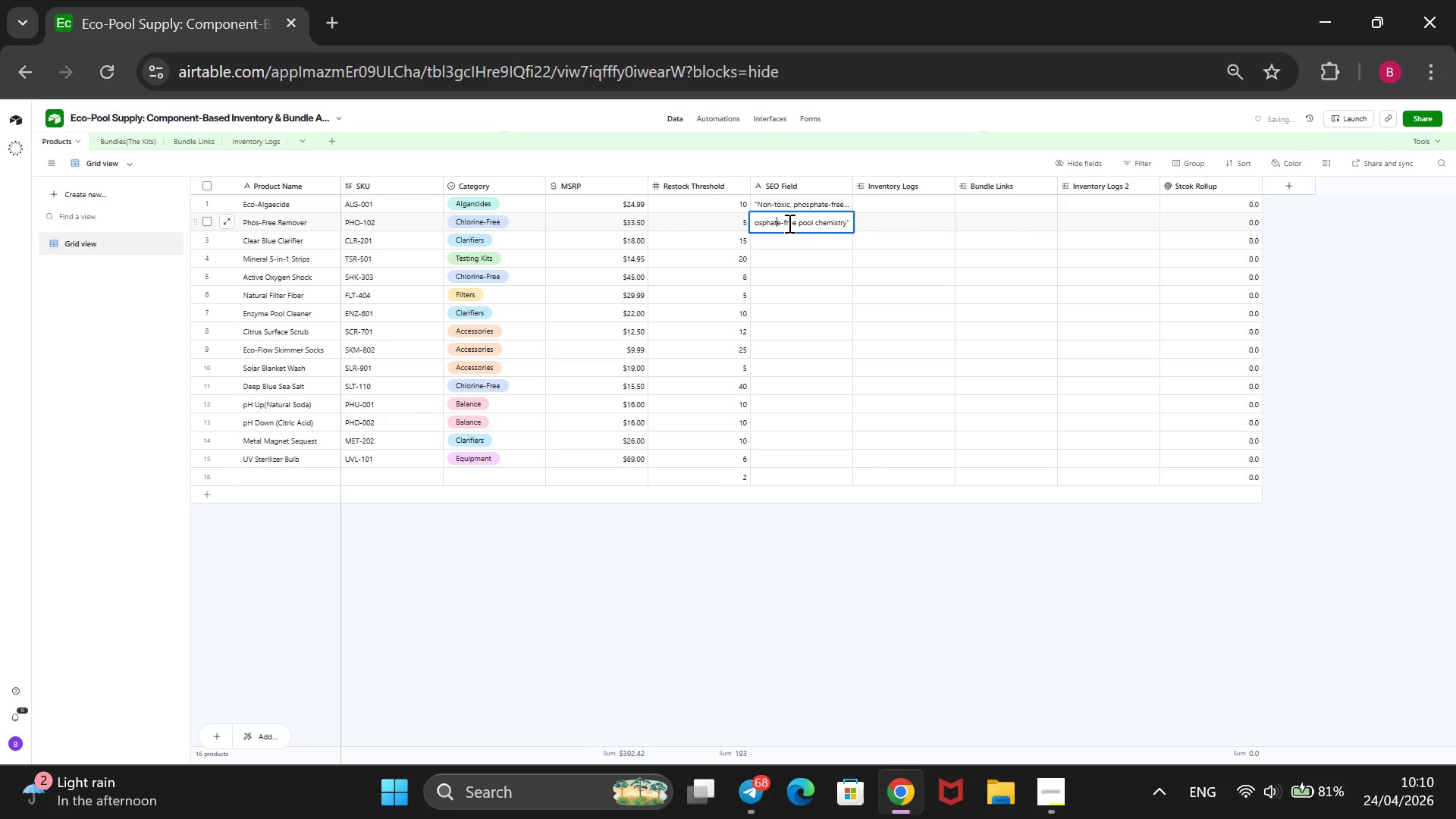 
key(ArrowRight)
 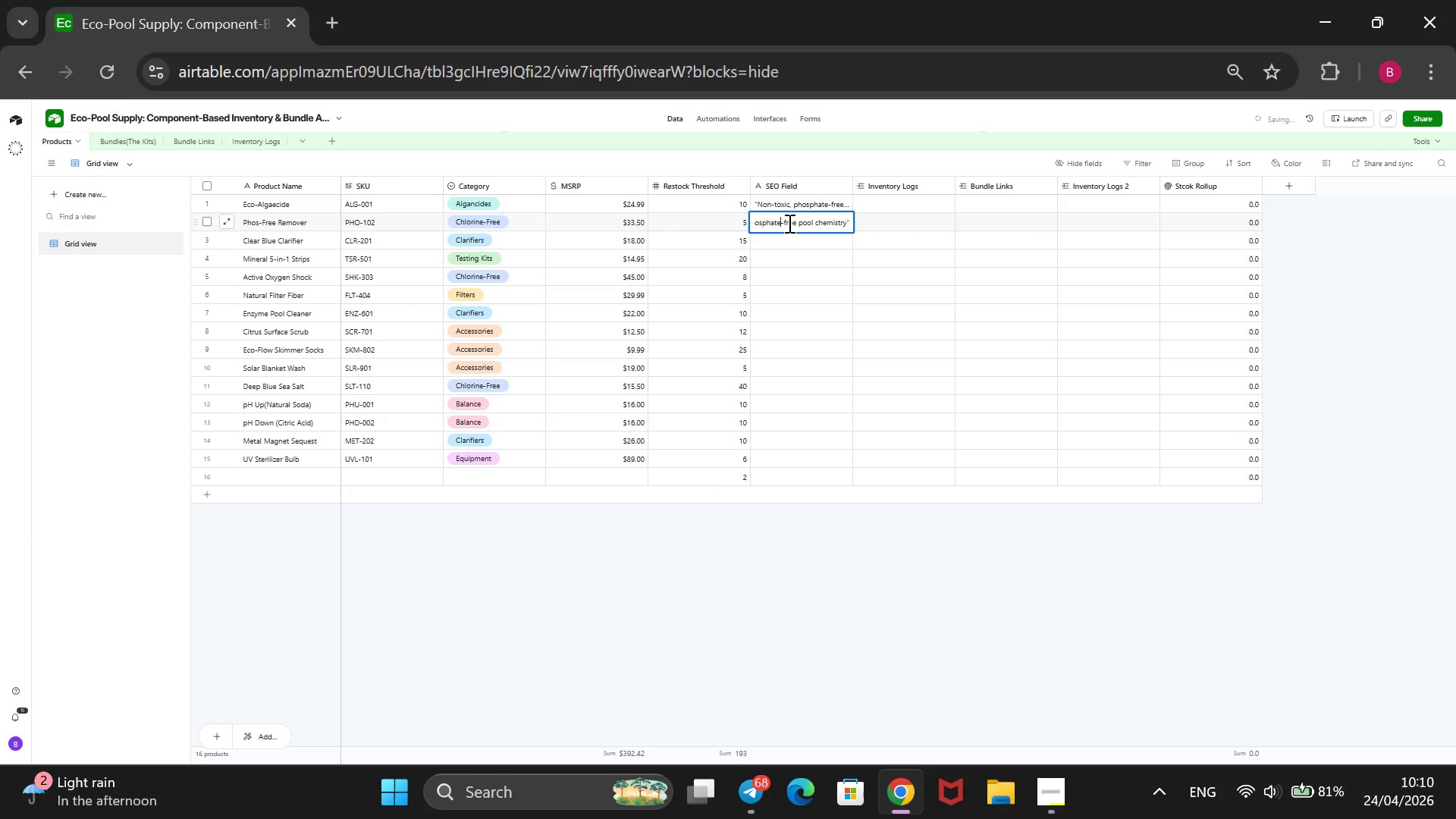 
hold_key(key=ArrowRight, duration=1.02)
 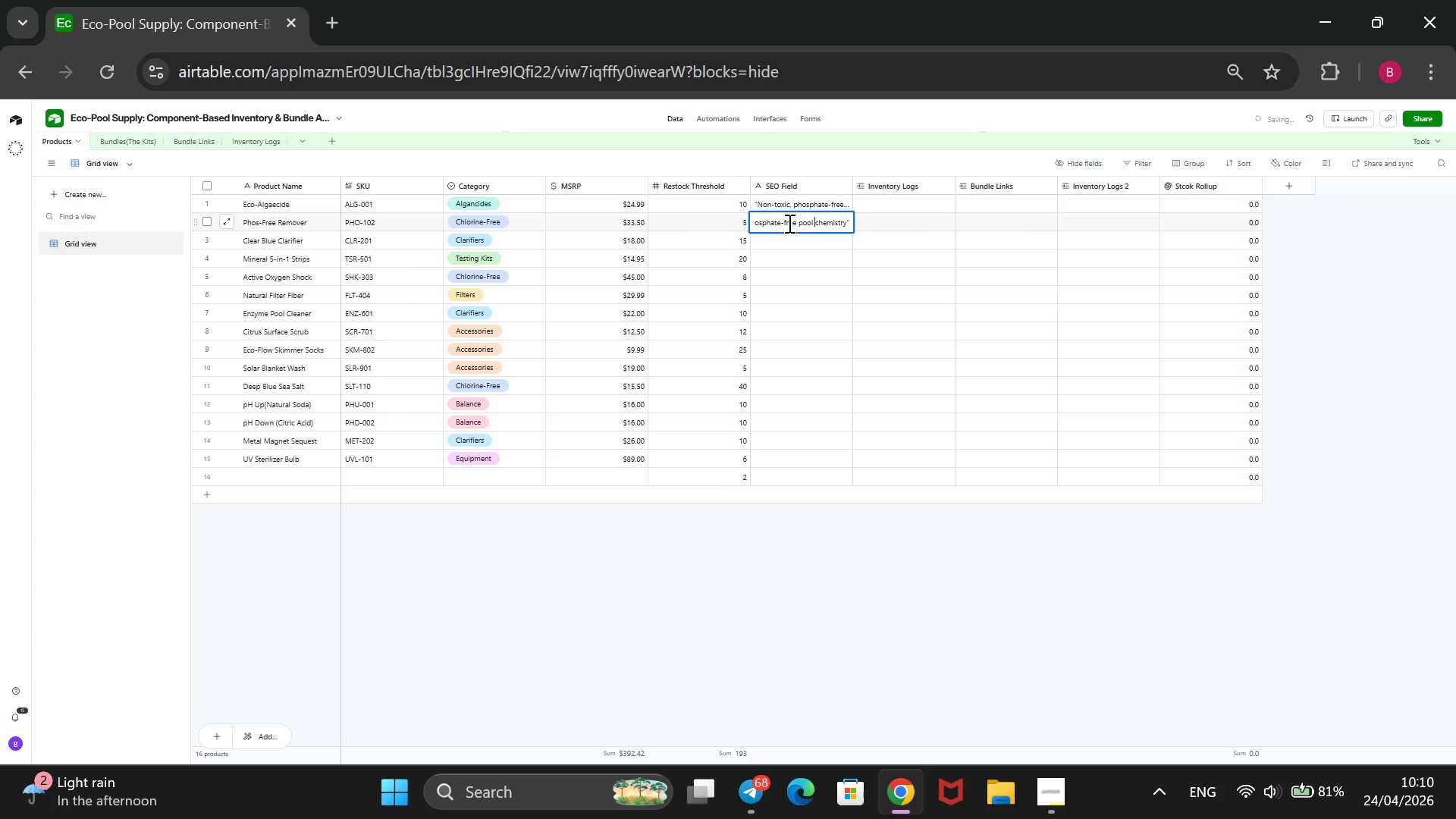 
key(ArrowRight)
 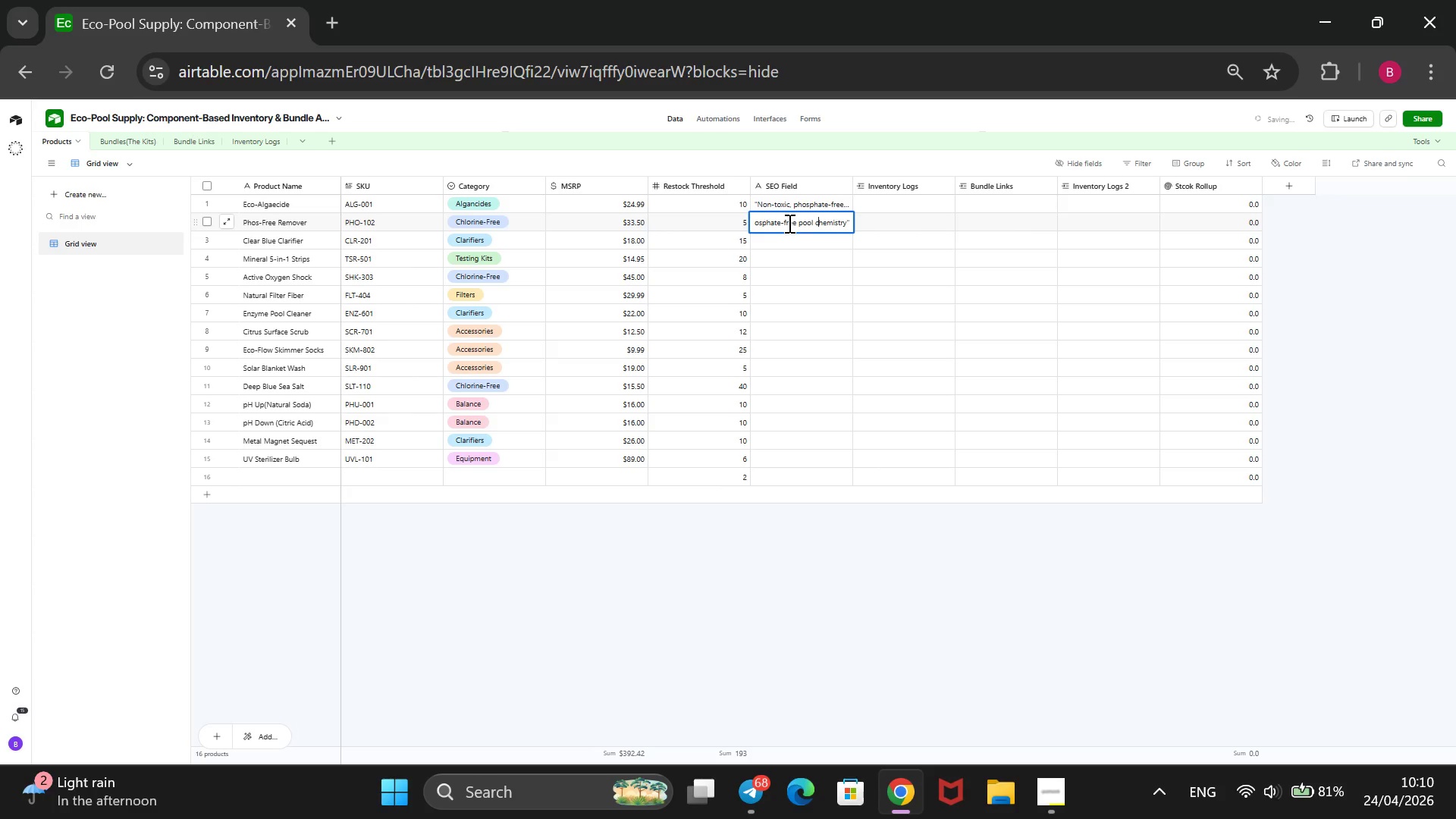 
key(ArrowRight)
 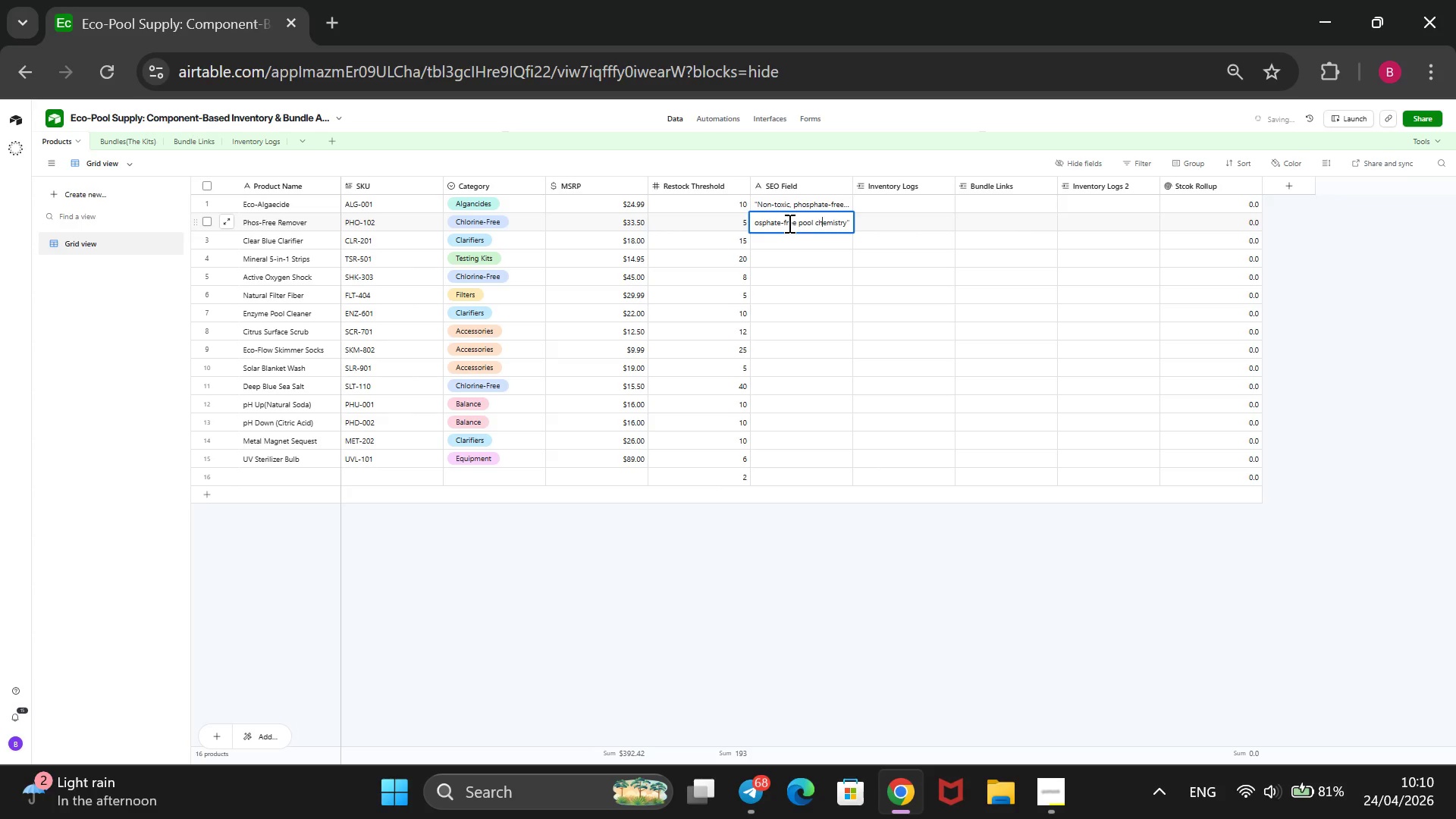 
key(ArrowRight)
 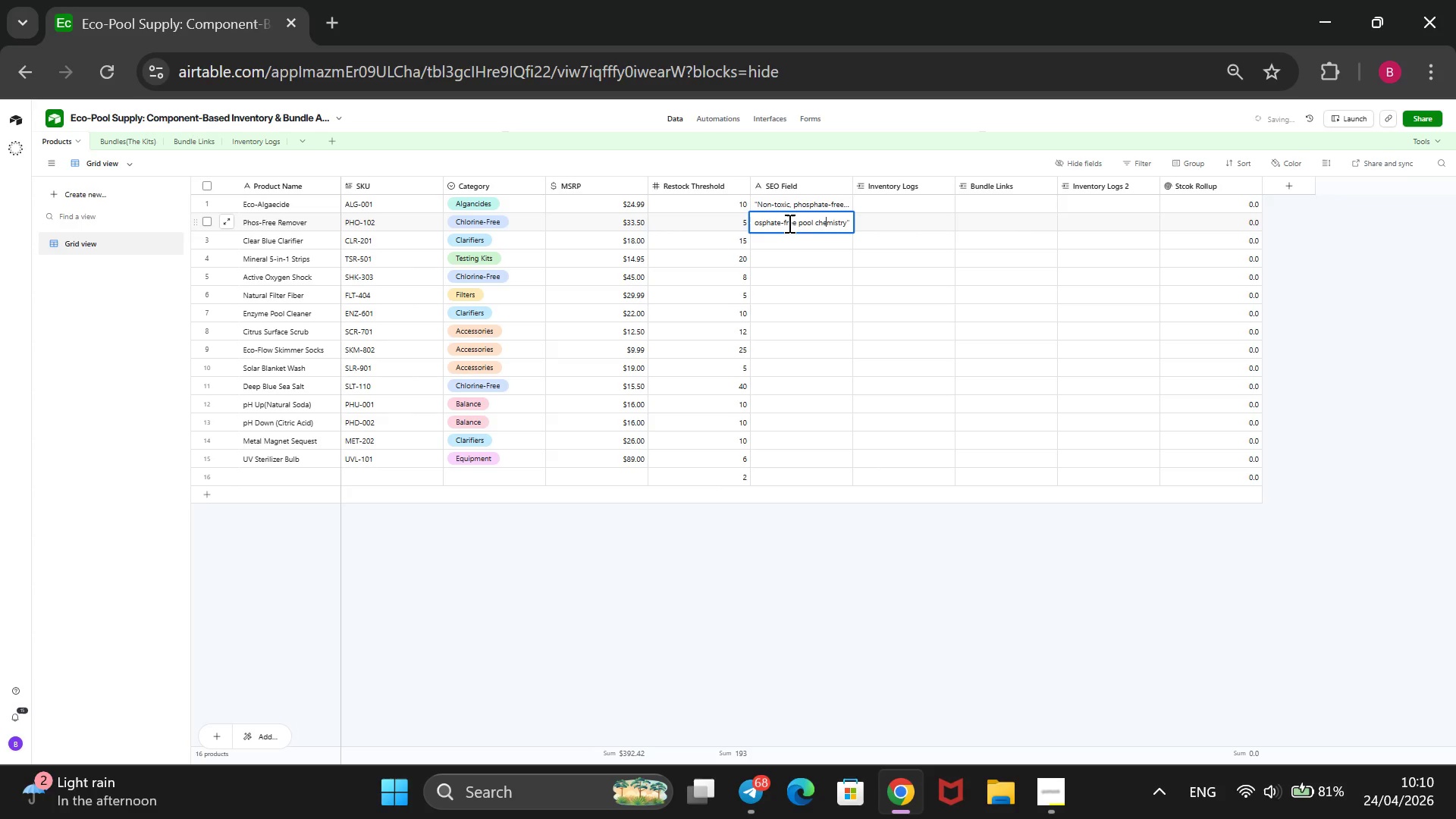 
key(ArrowRight)
 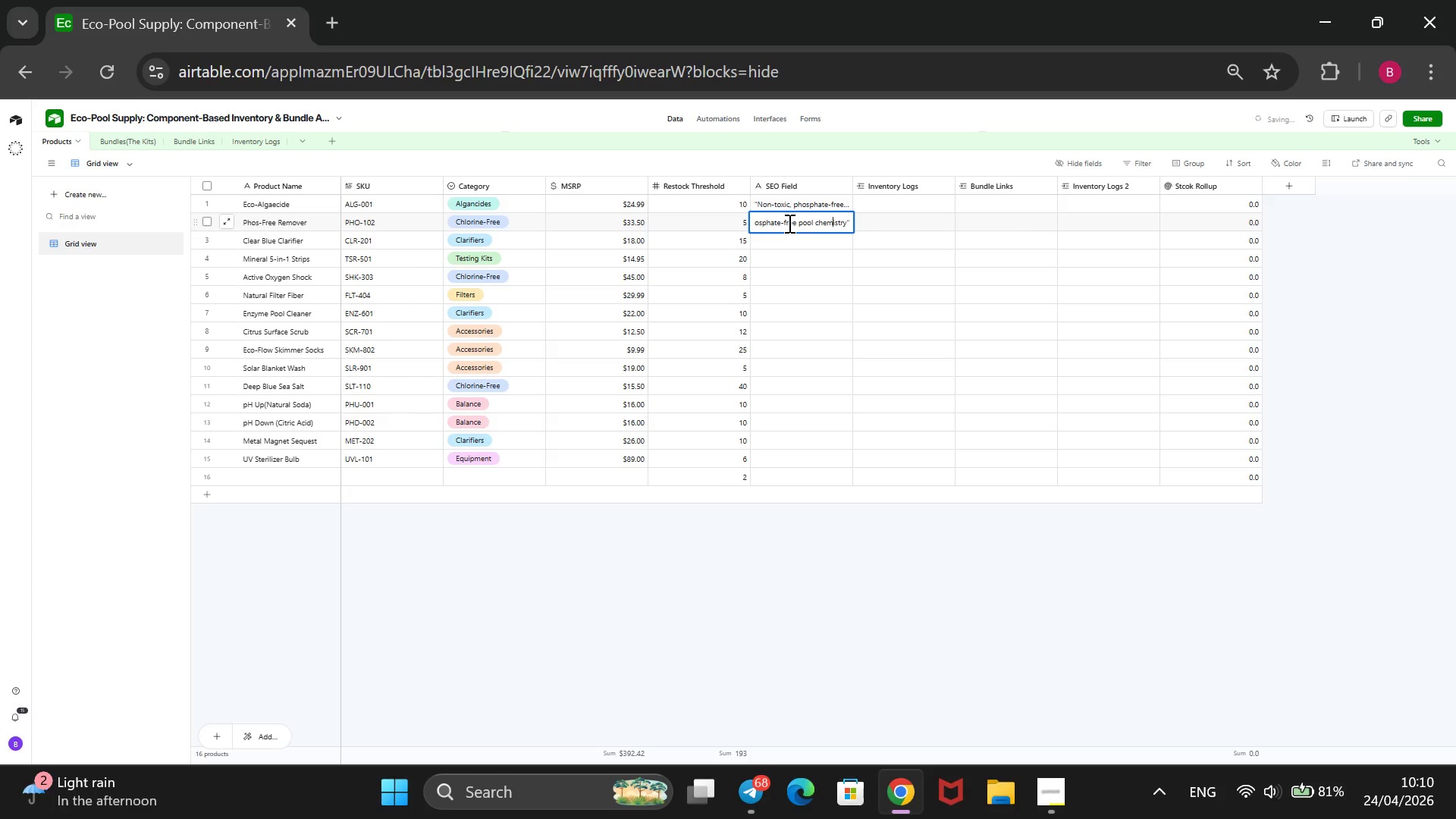 
key(ArrowRight)
 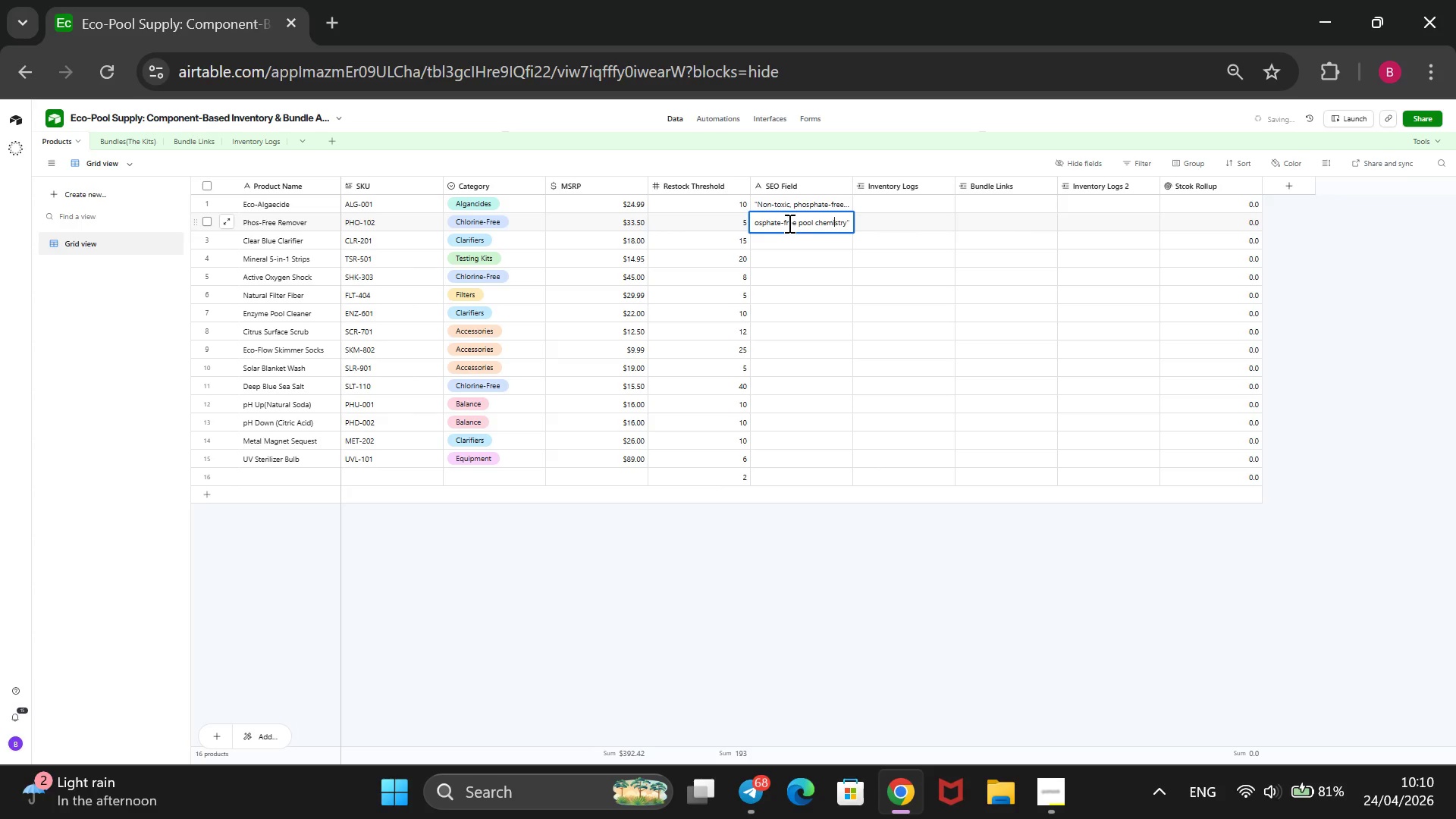 
key(ArrowRight)
 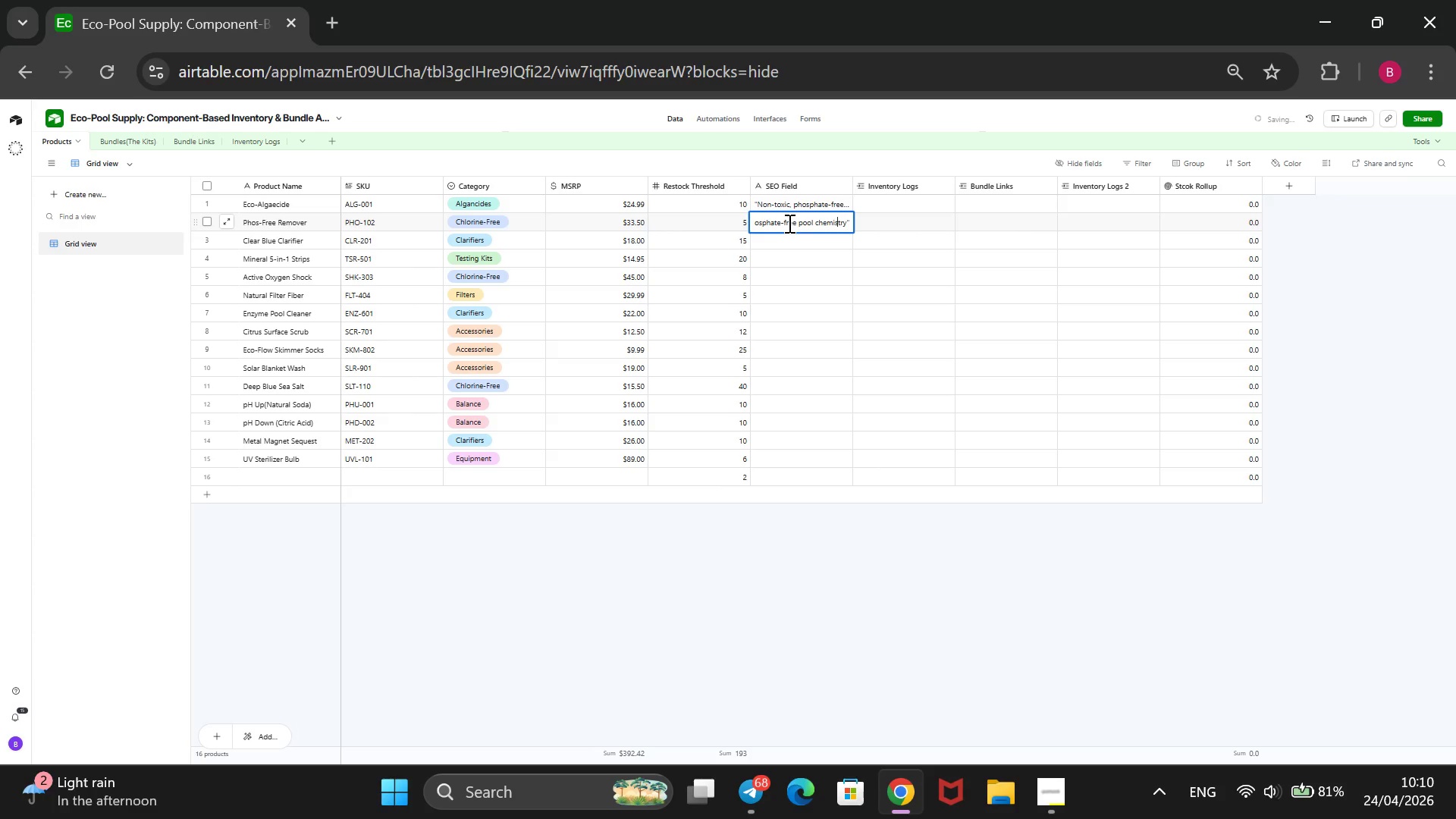 
key(ArrowRight)
 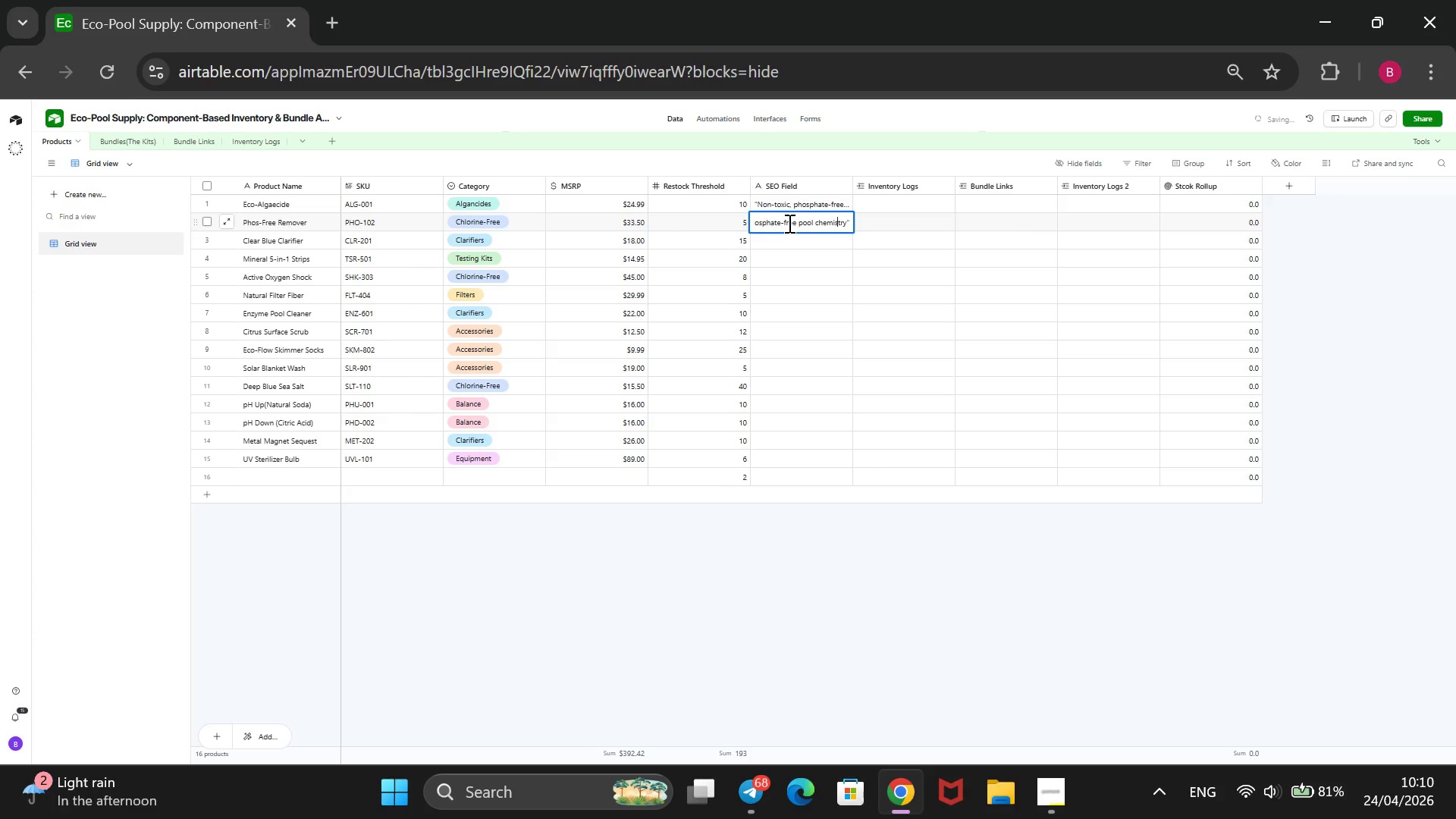 
key(ArrowRight)
 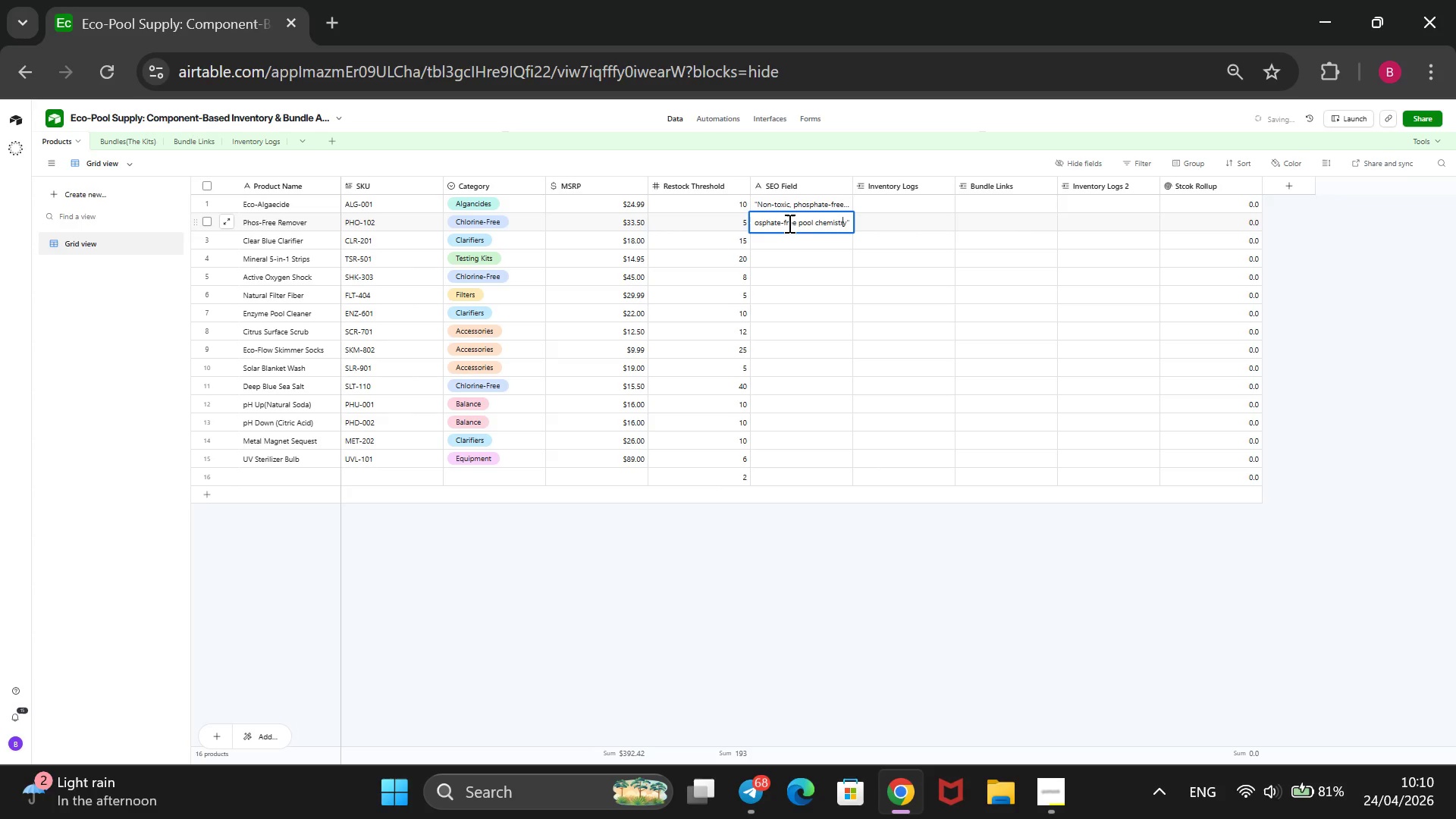 
key(ArrowRight)
 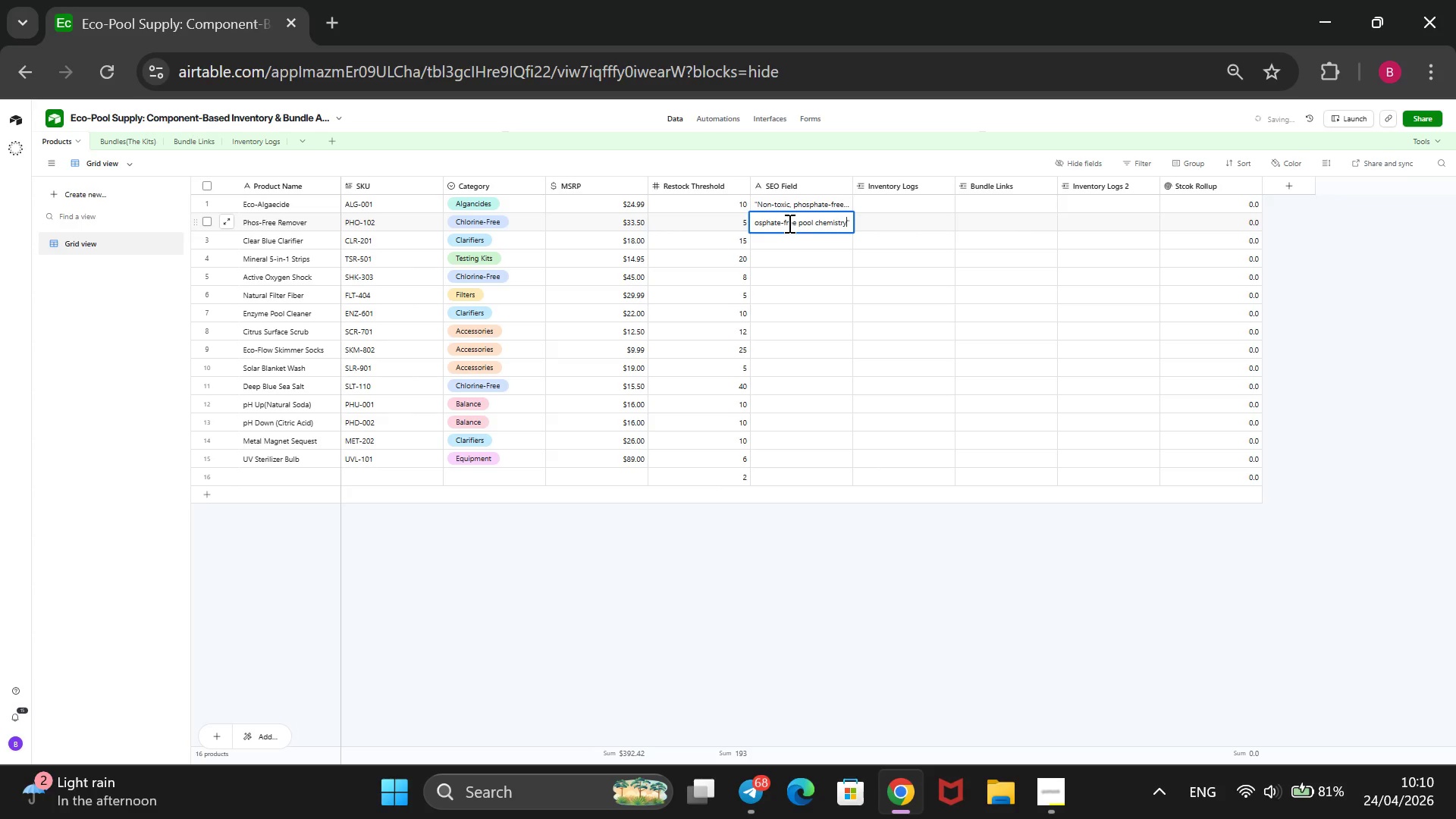 
key(ArrowRight)
 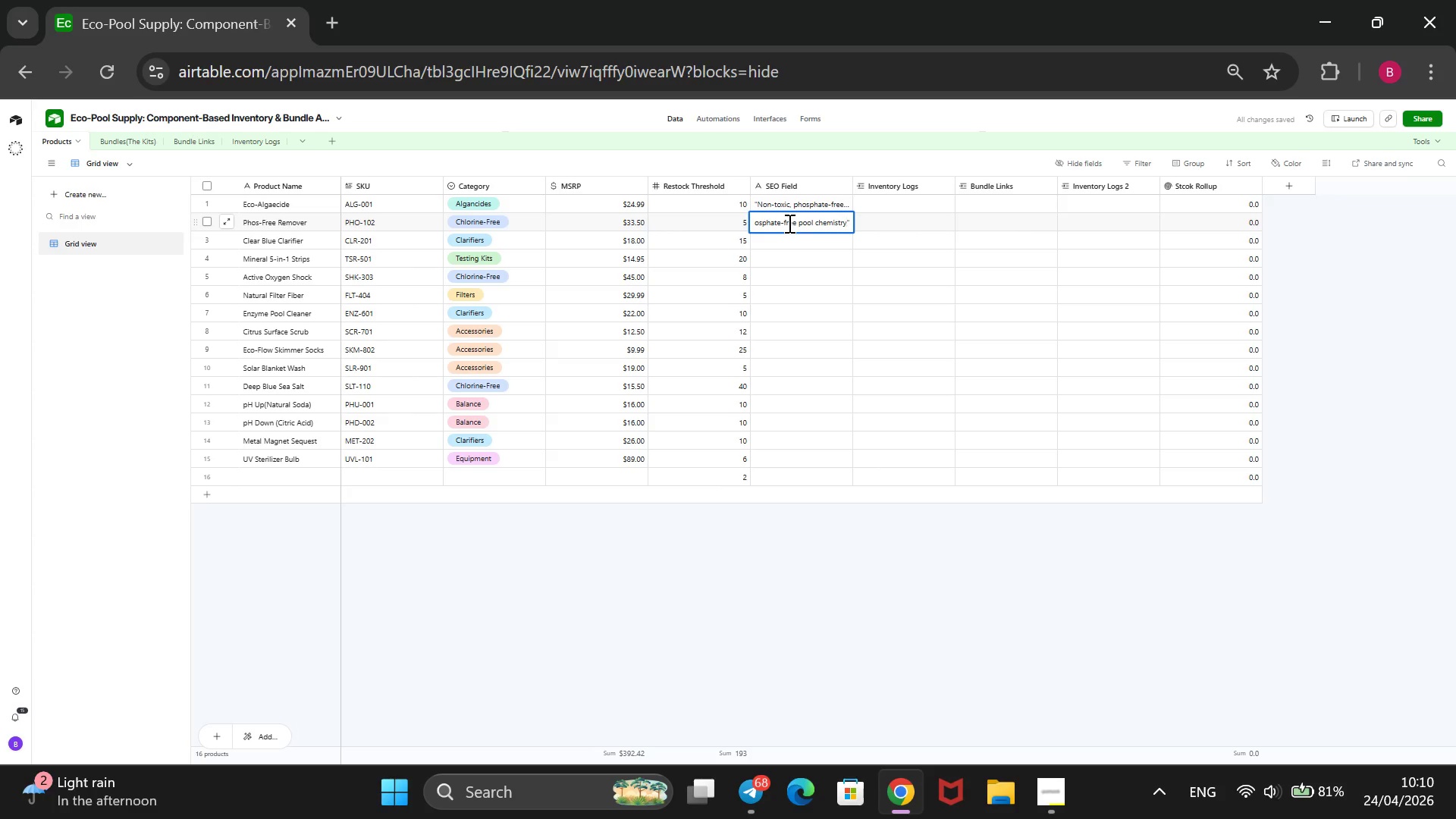 
type( for algae prevention.)
 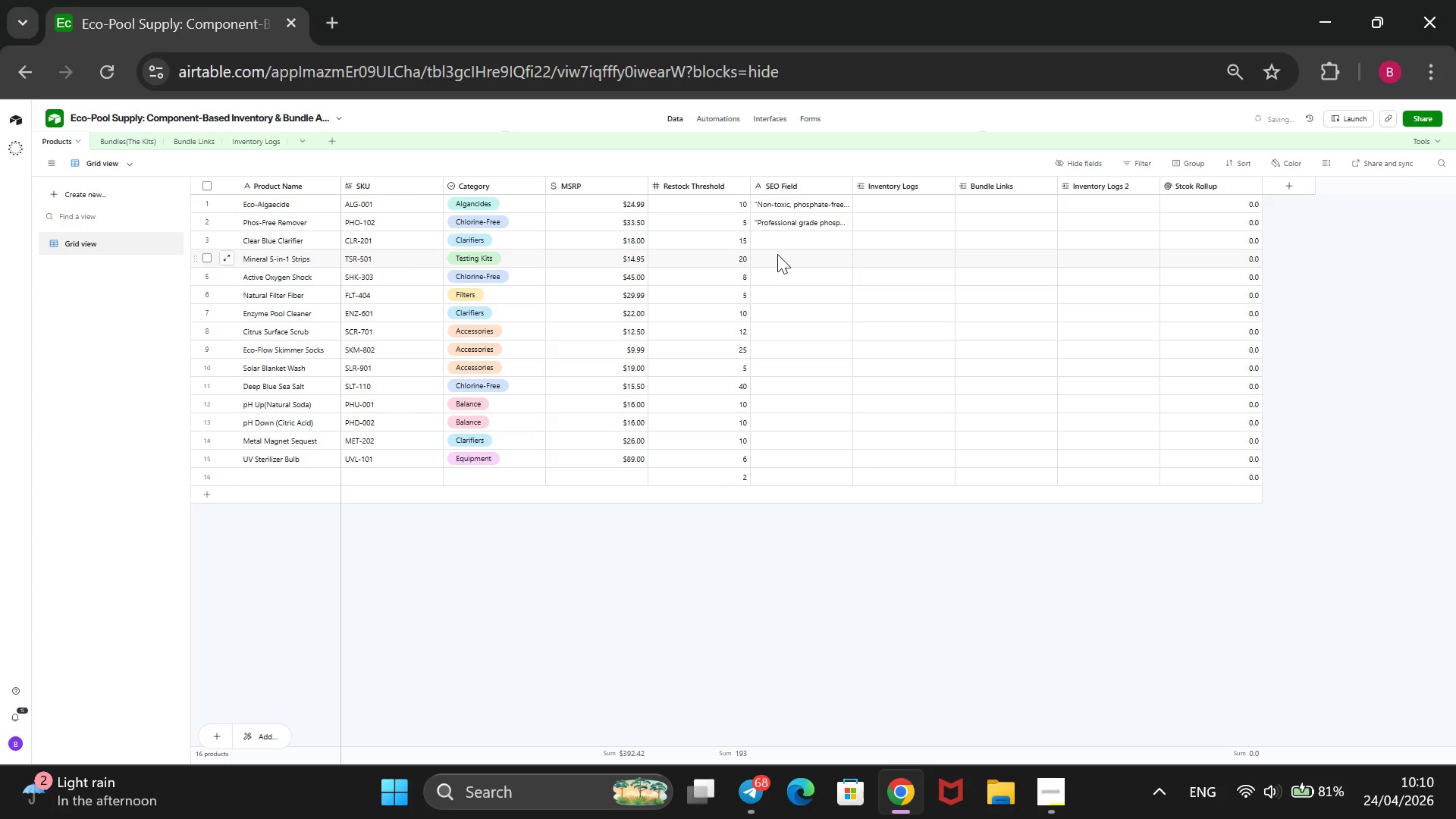 
left_click([780, 245])
 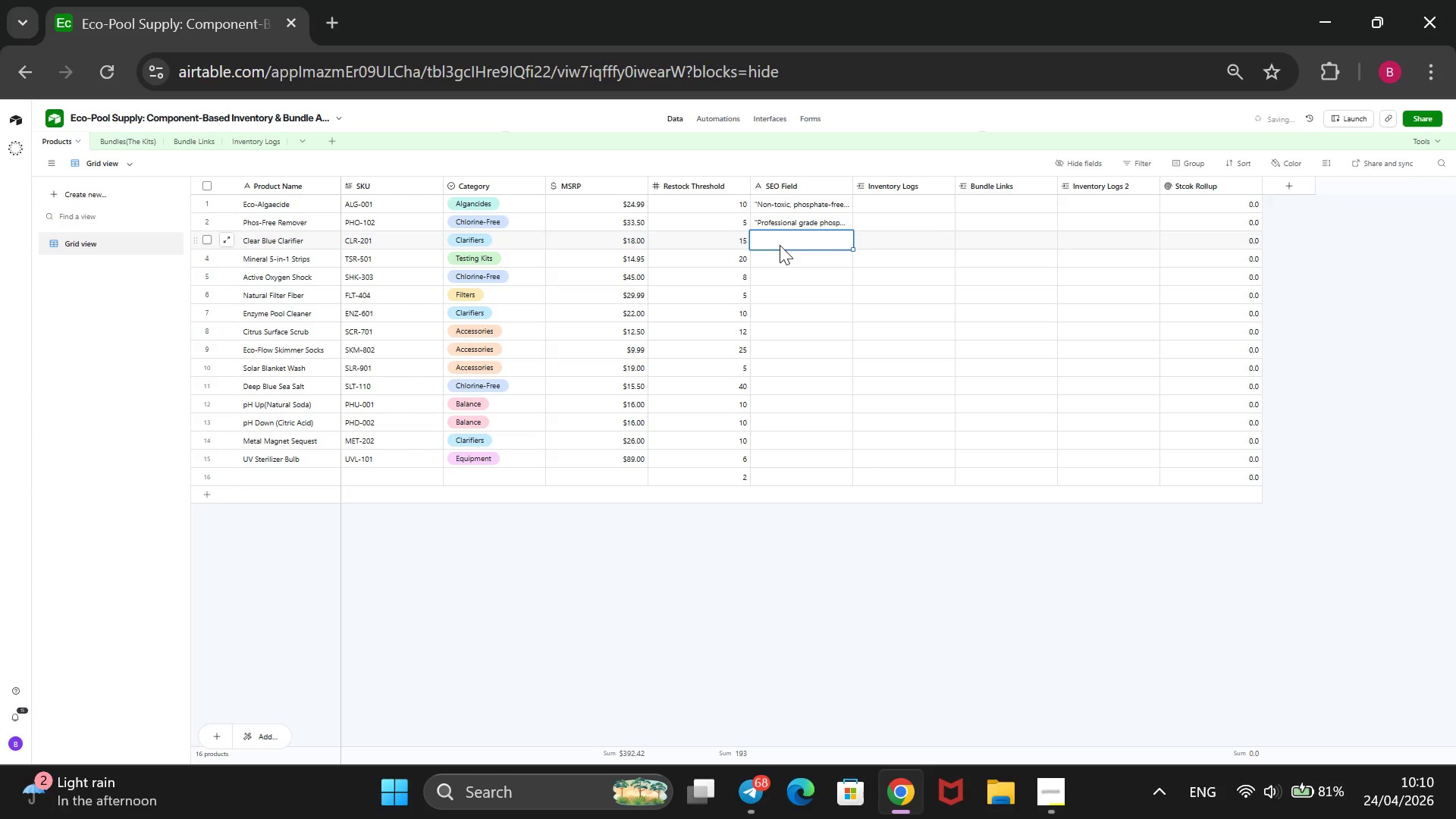 
hold_key(key=ShiftRight, duration=0.95)